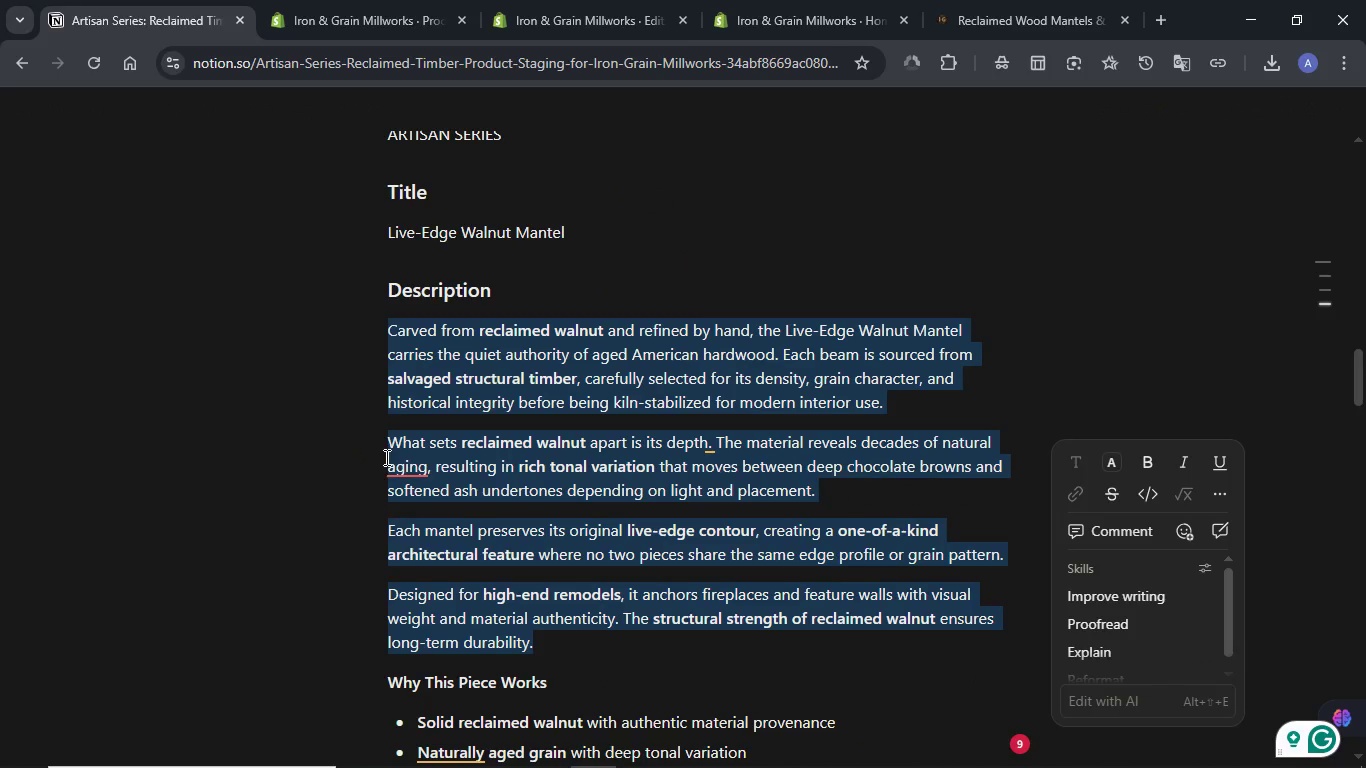 
key(Shift+ArrowDown)
 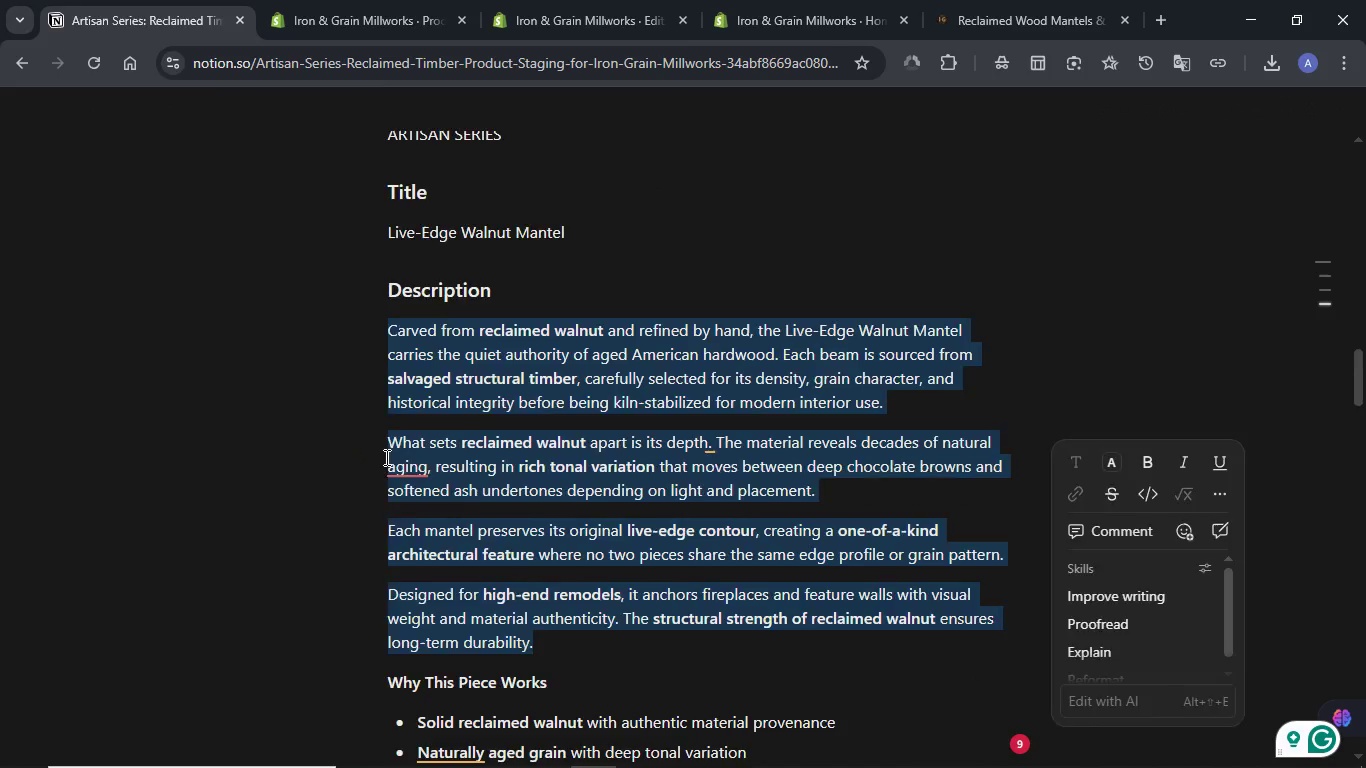 
key(Shift+ArrowDown)
 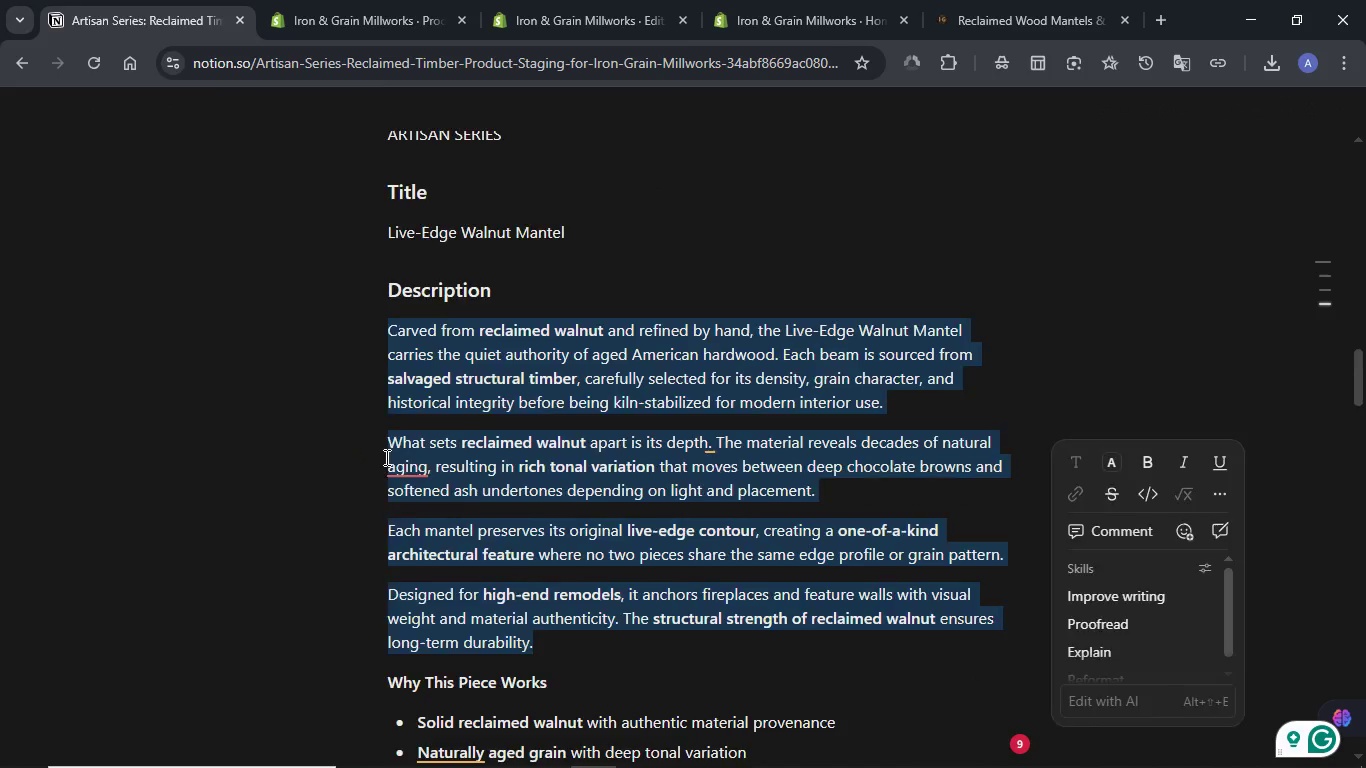 
key(Shift+ArrowDown)
 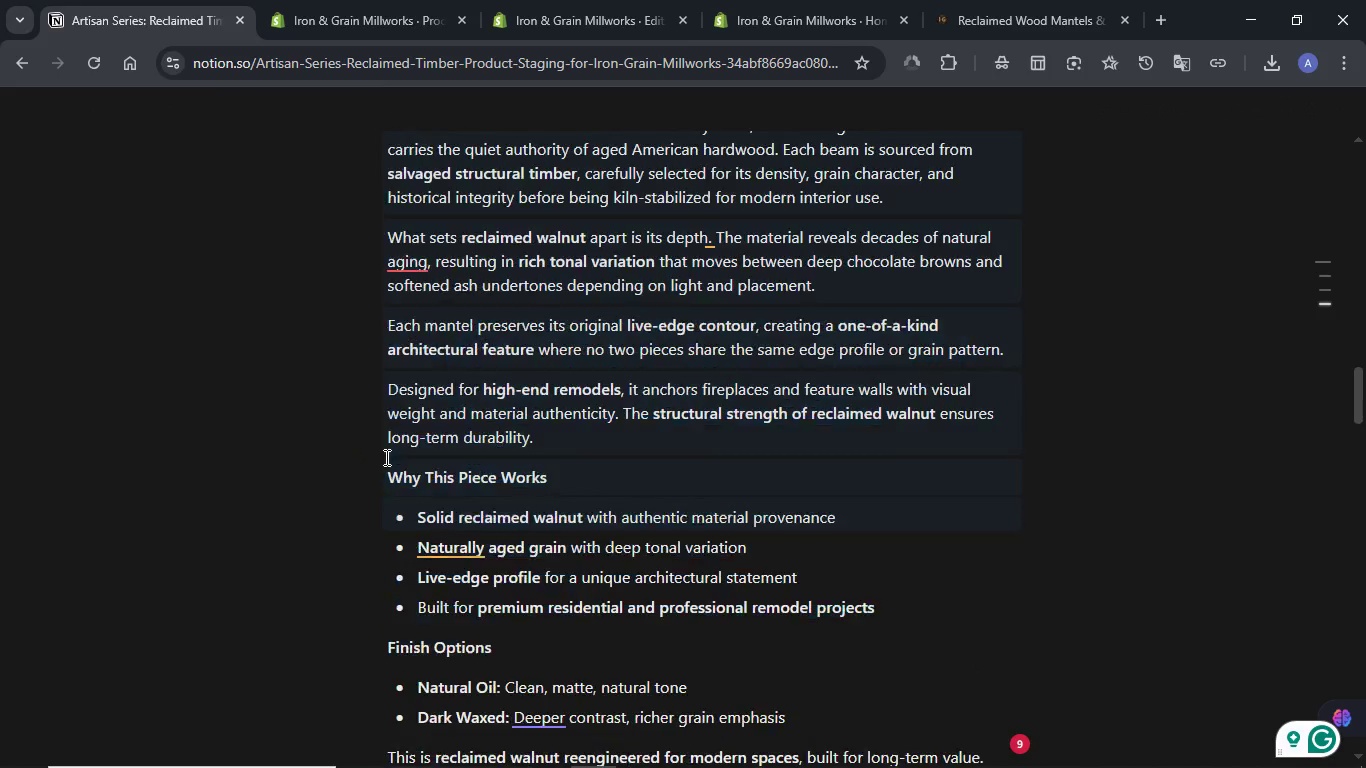 
key(Shift+ArrowDown)
 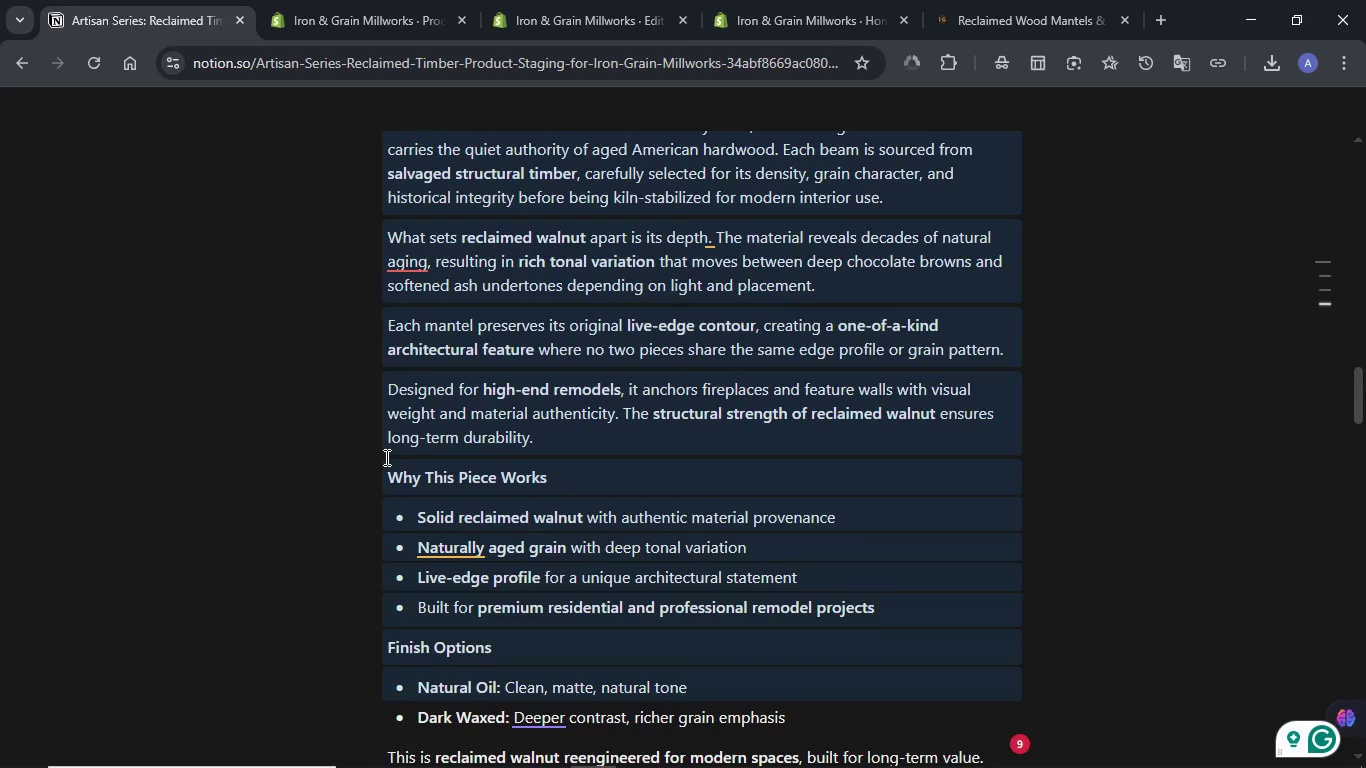 
key(Shift+ArrowDown)
 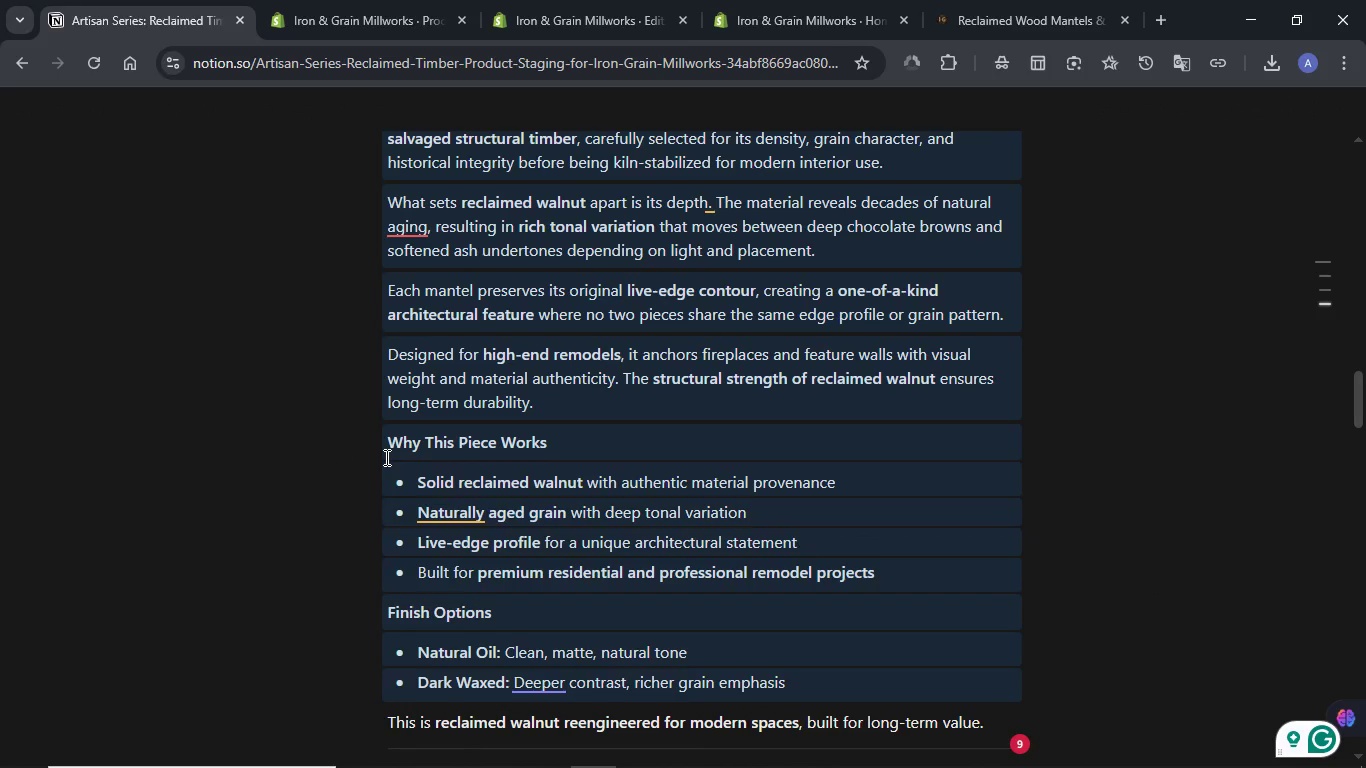 
key(Shift+ArrowDown)
 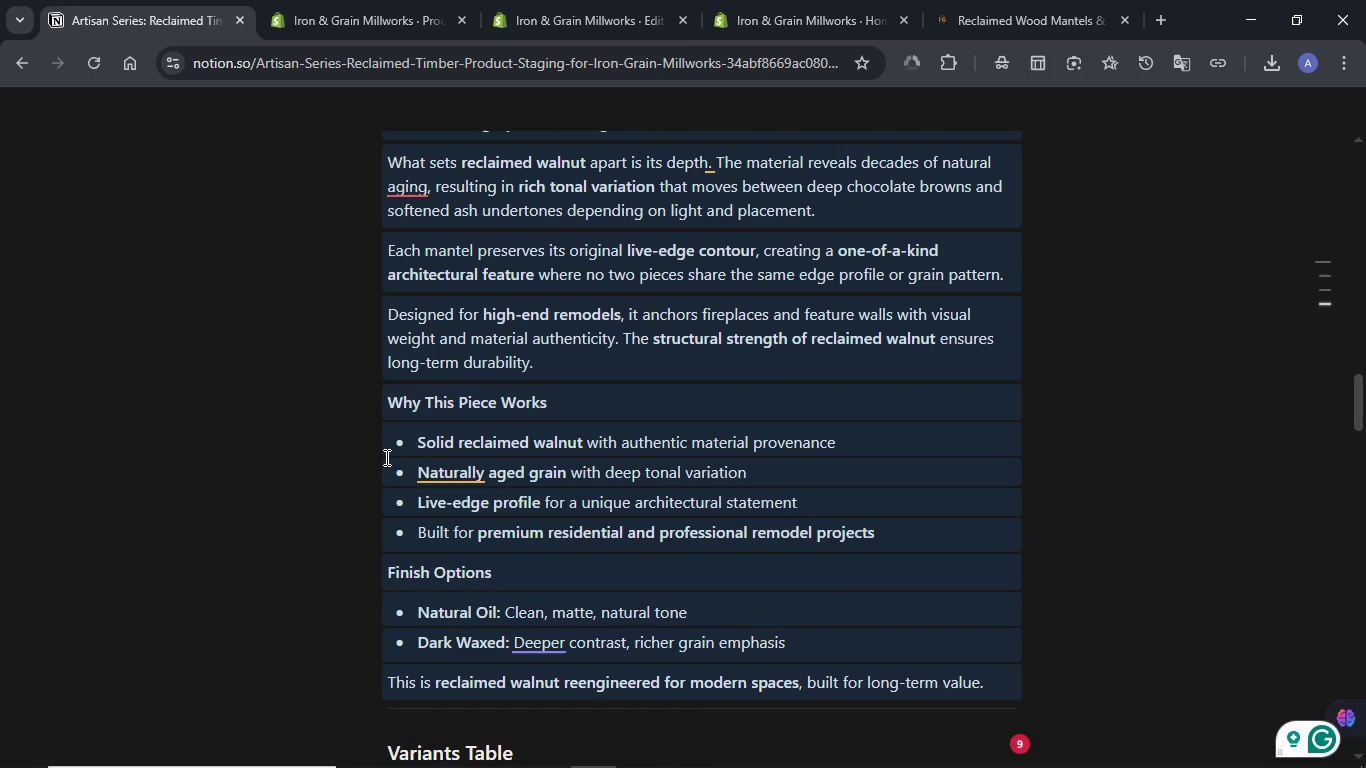 
key(Control+C)
 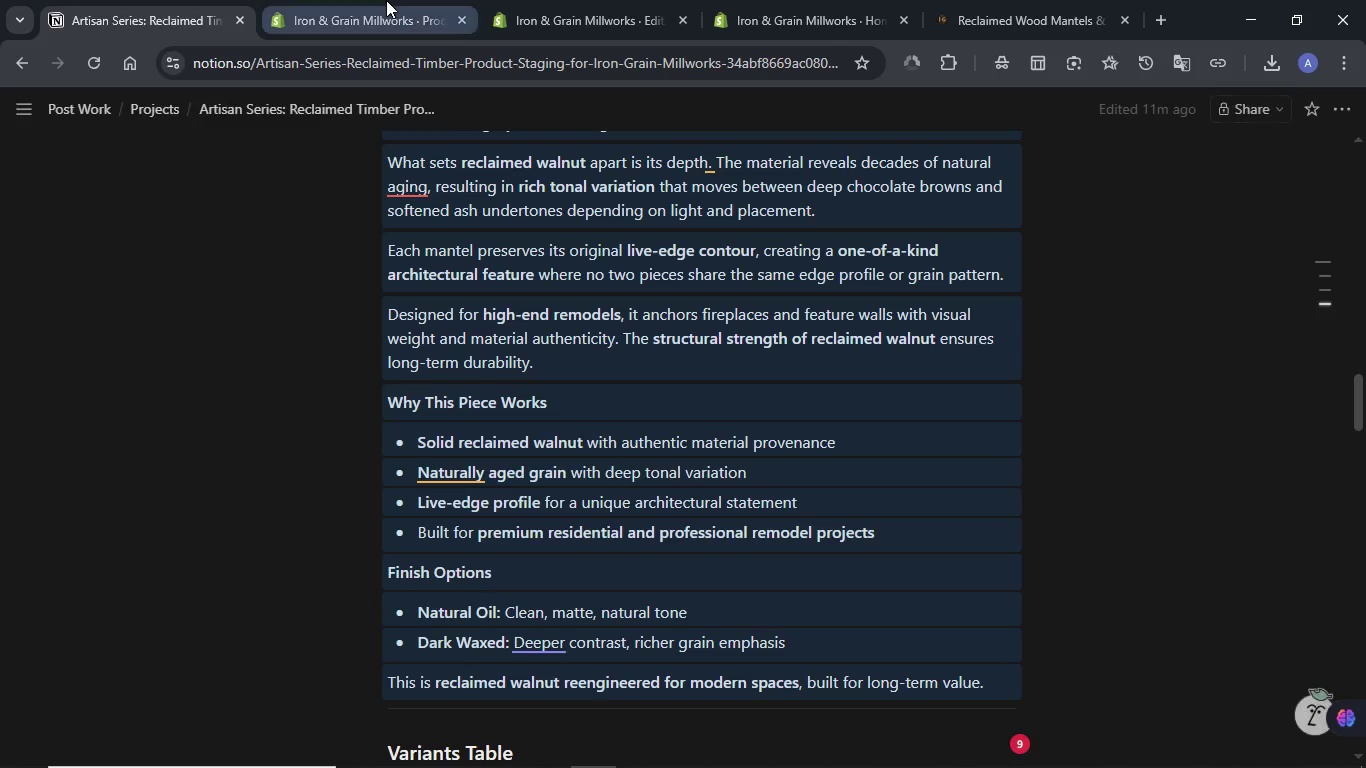 
left_click([386, 0])
 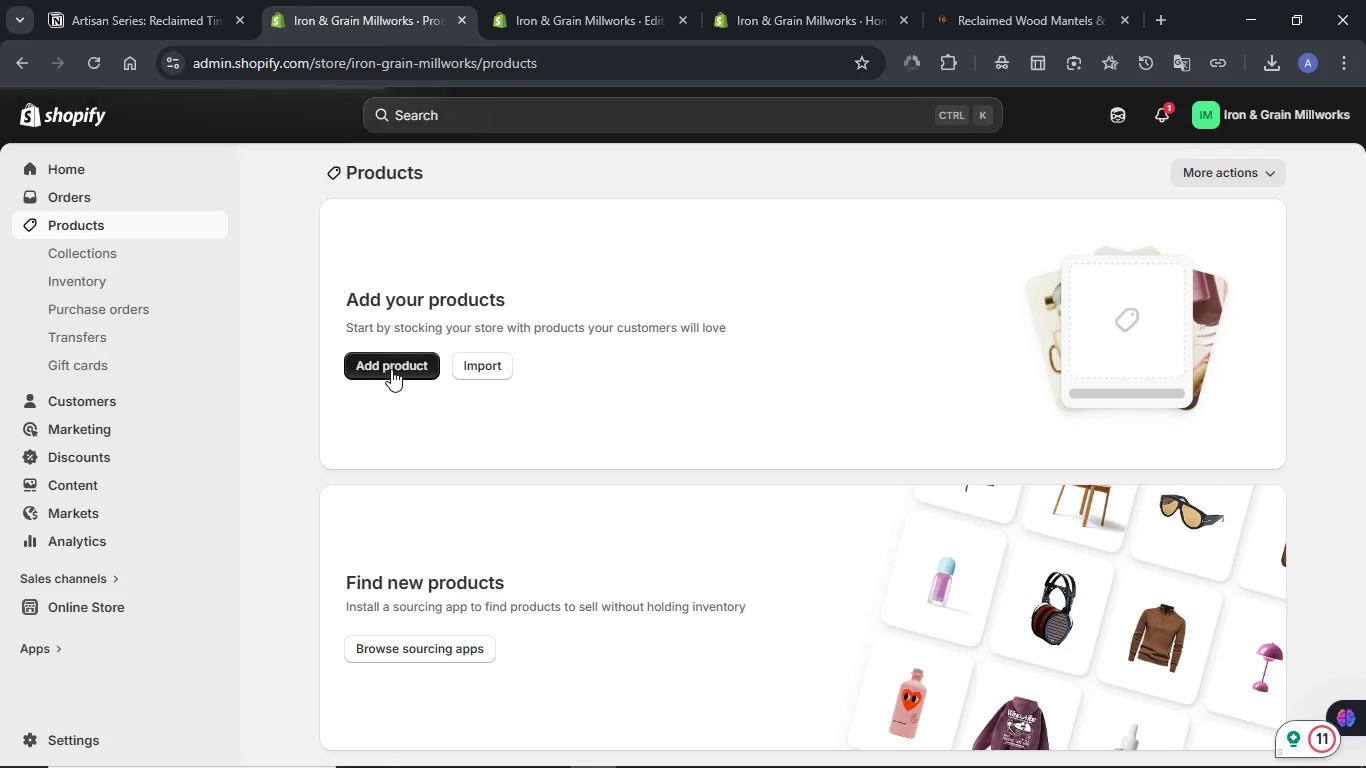 
left_click([391, 369])
 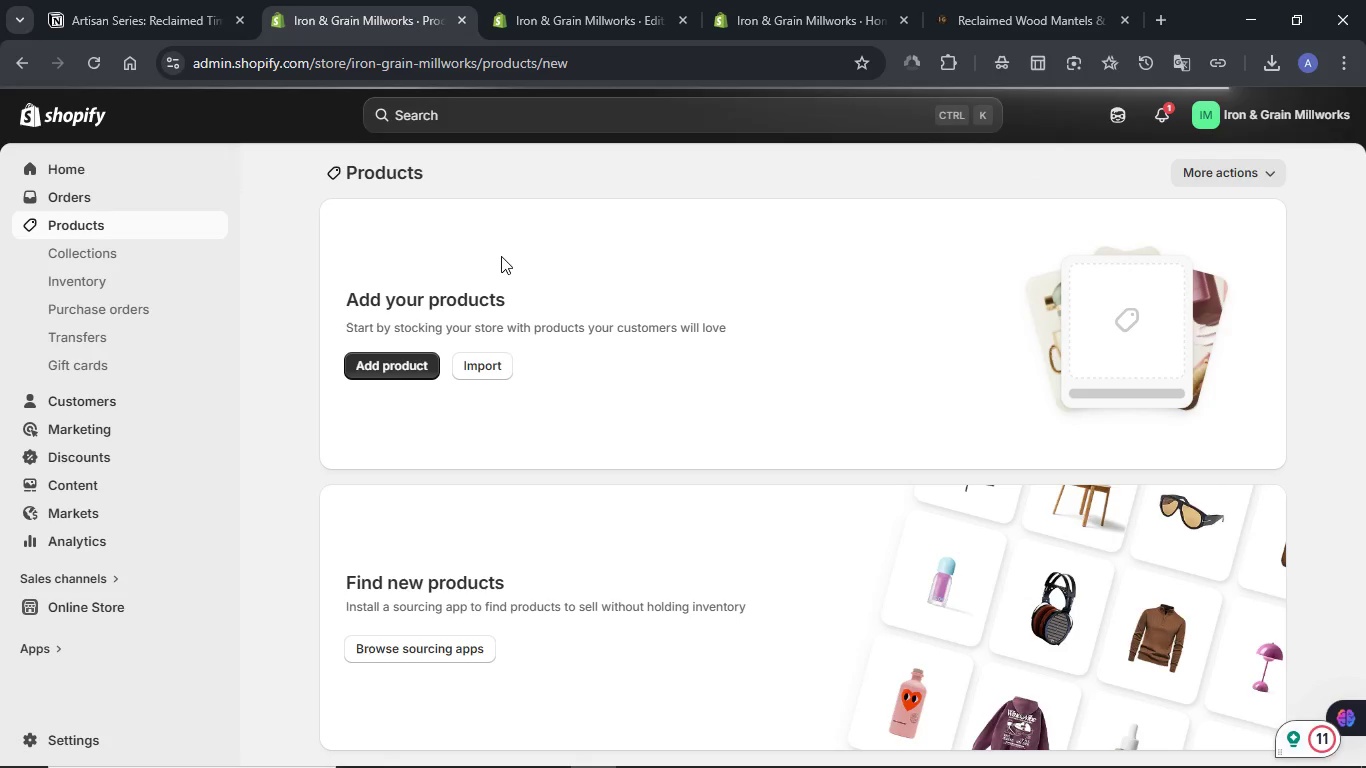 
wait(6.66)
 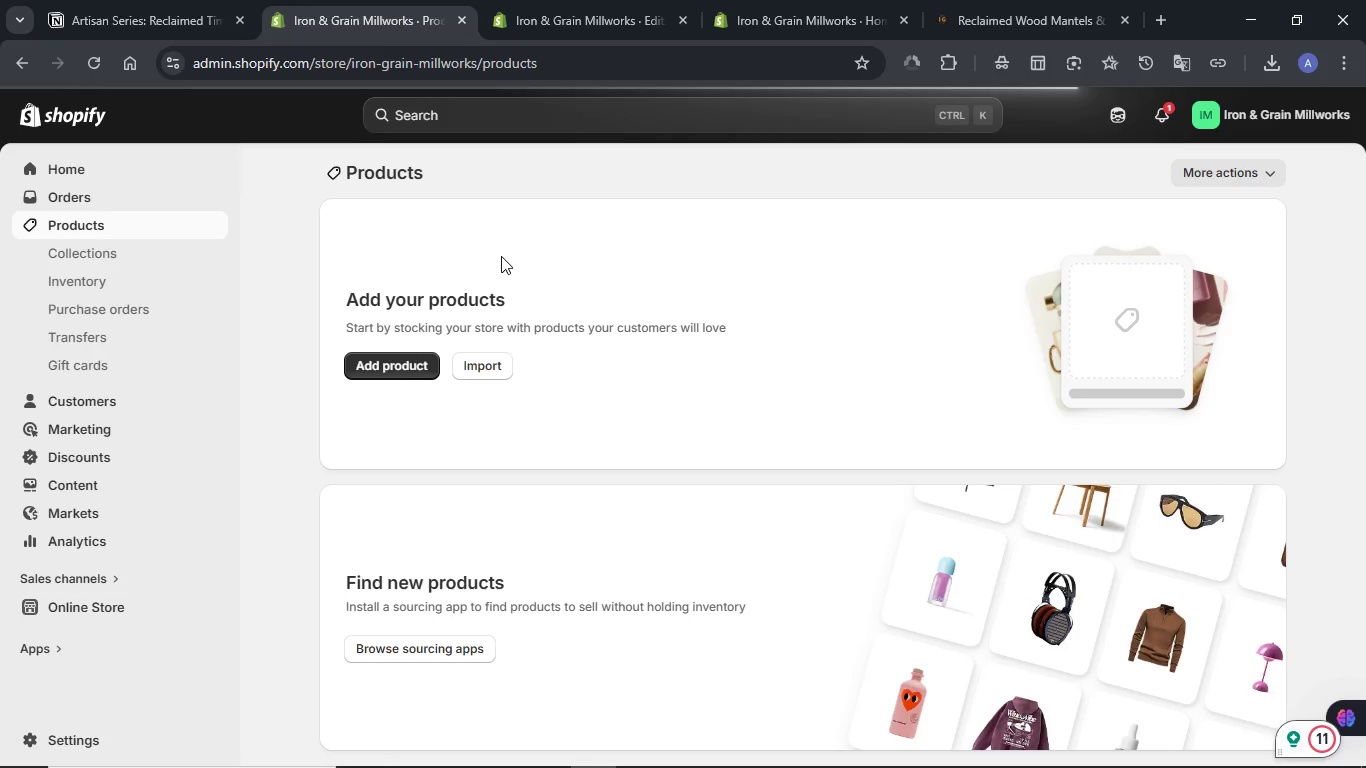 
left_click([483, 250])
 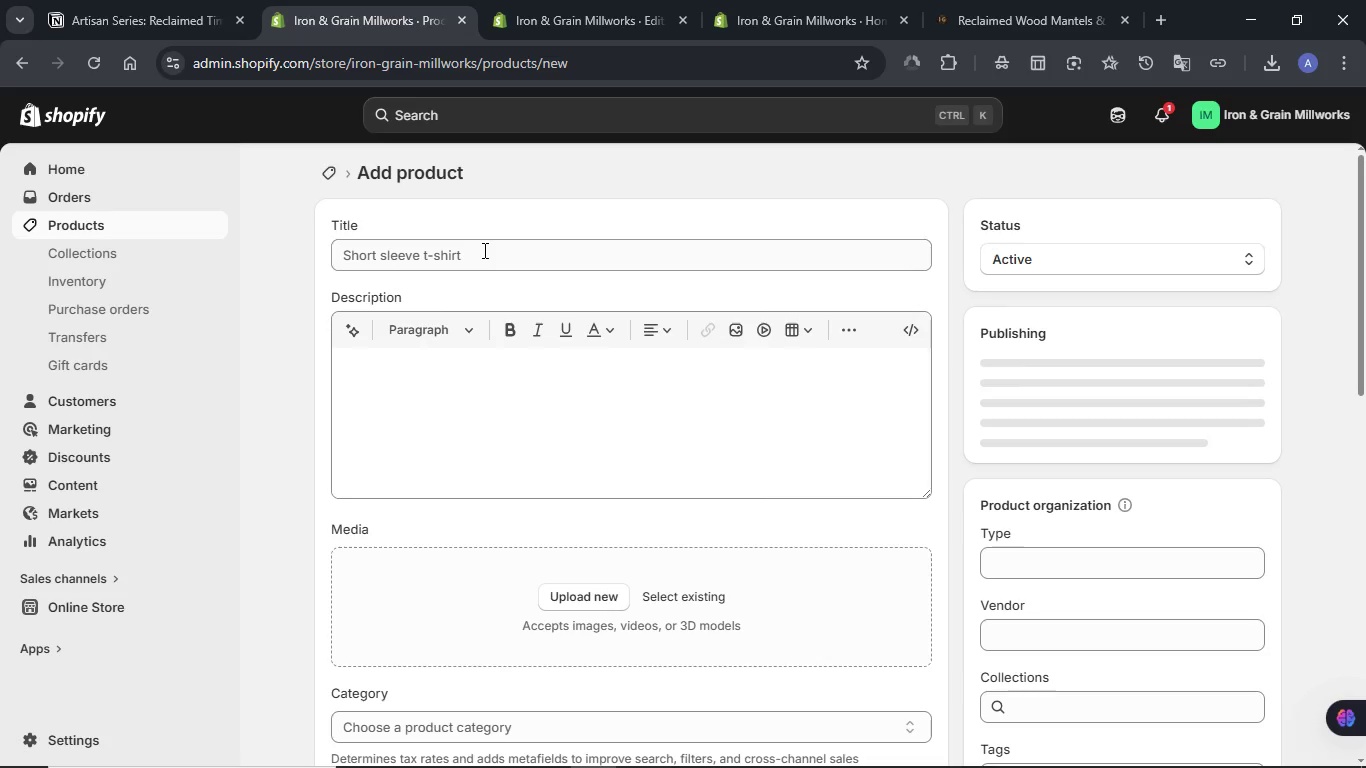 
left_click([483, 250])
 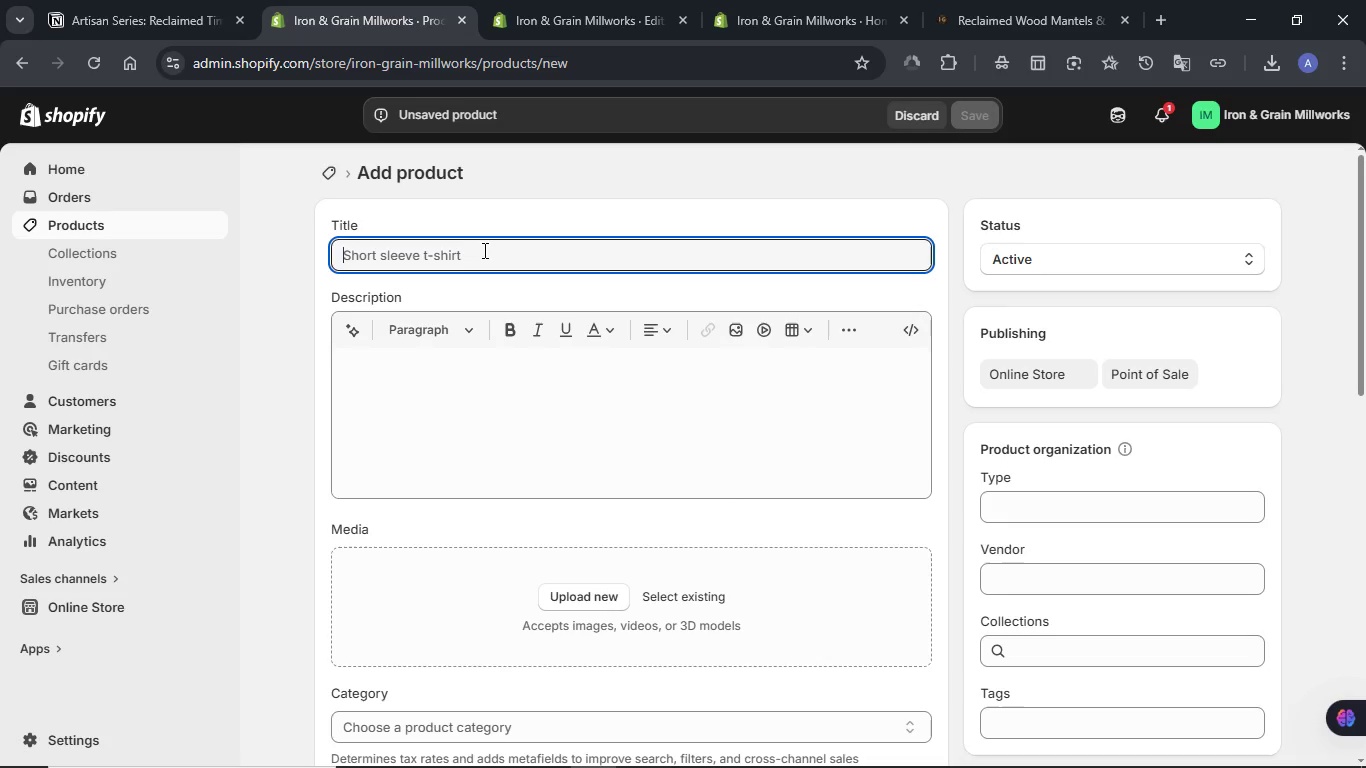 
key(Meta+V)
 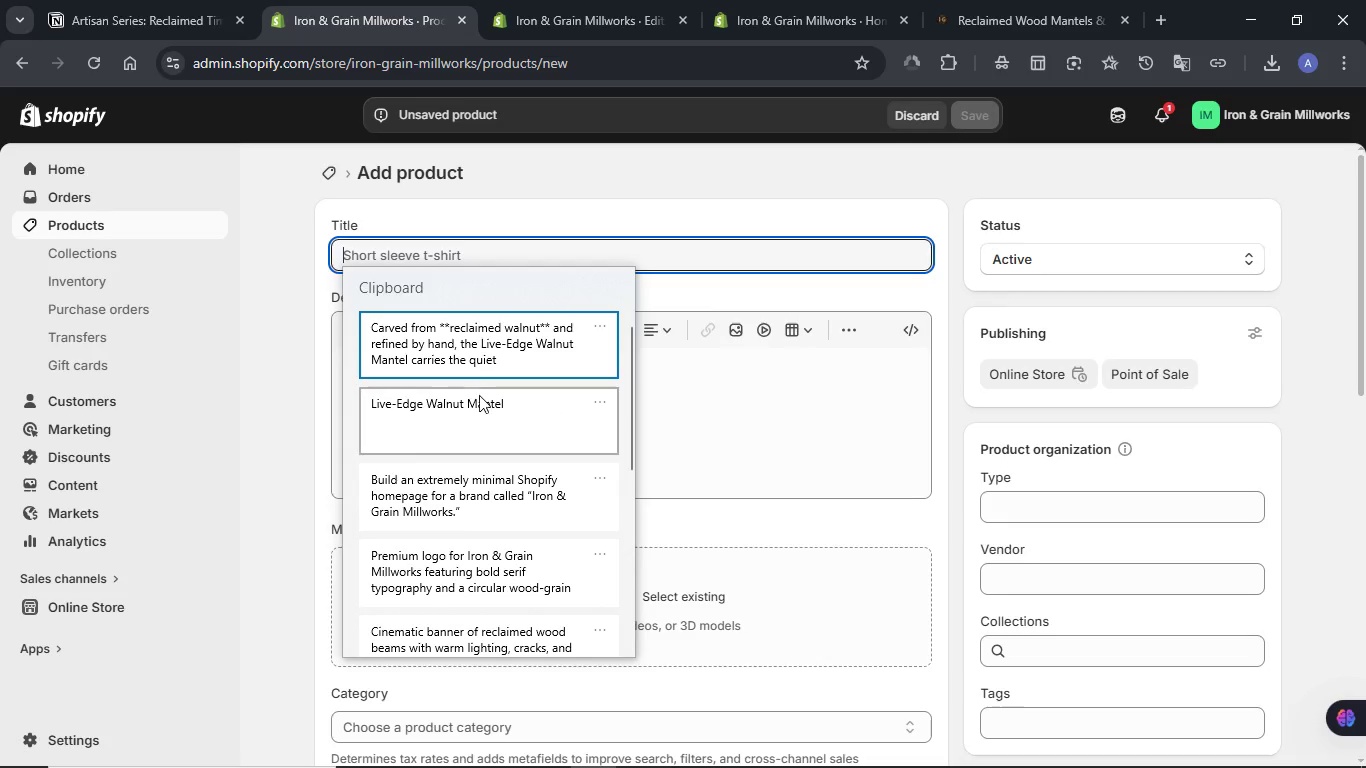 
left_click([479, 401])
 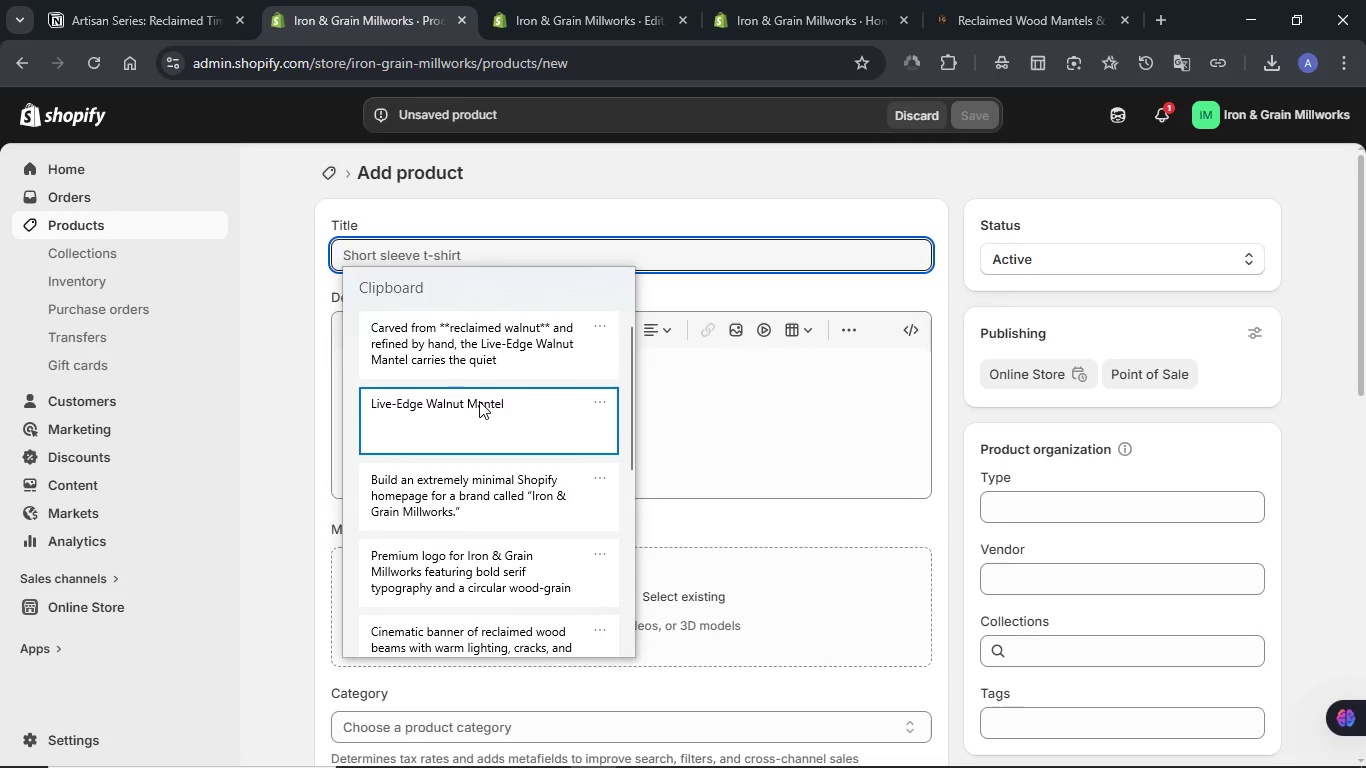 
key(Control+ControlLeft)
 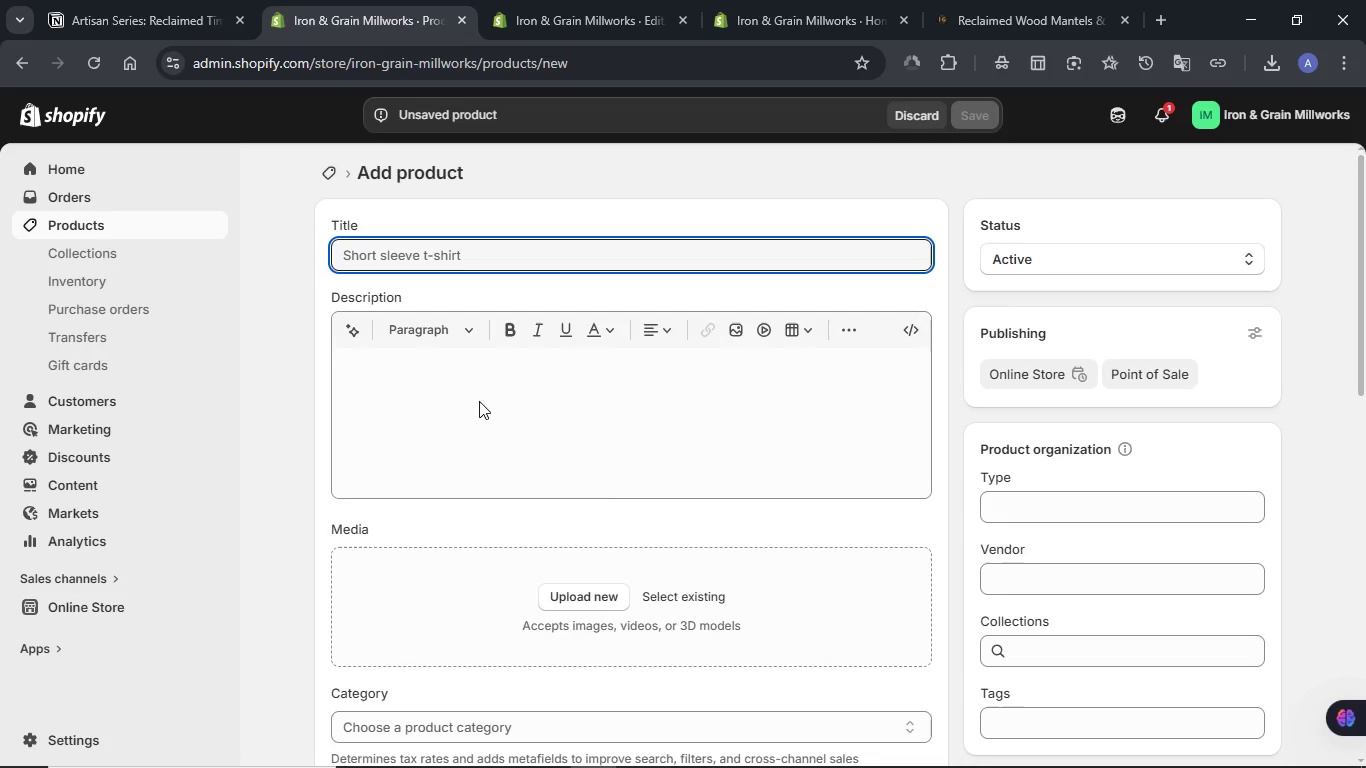 
key(Control+V)
 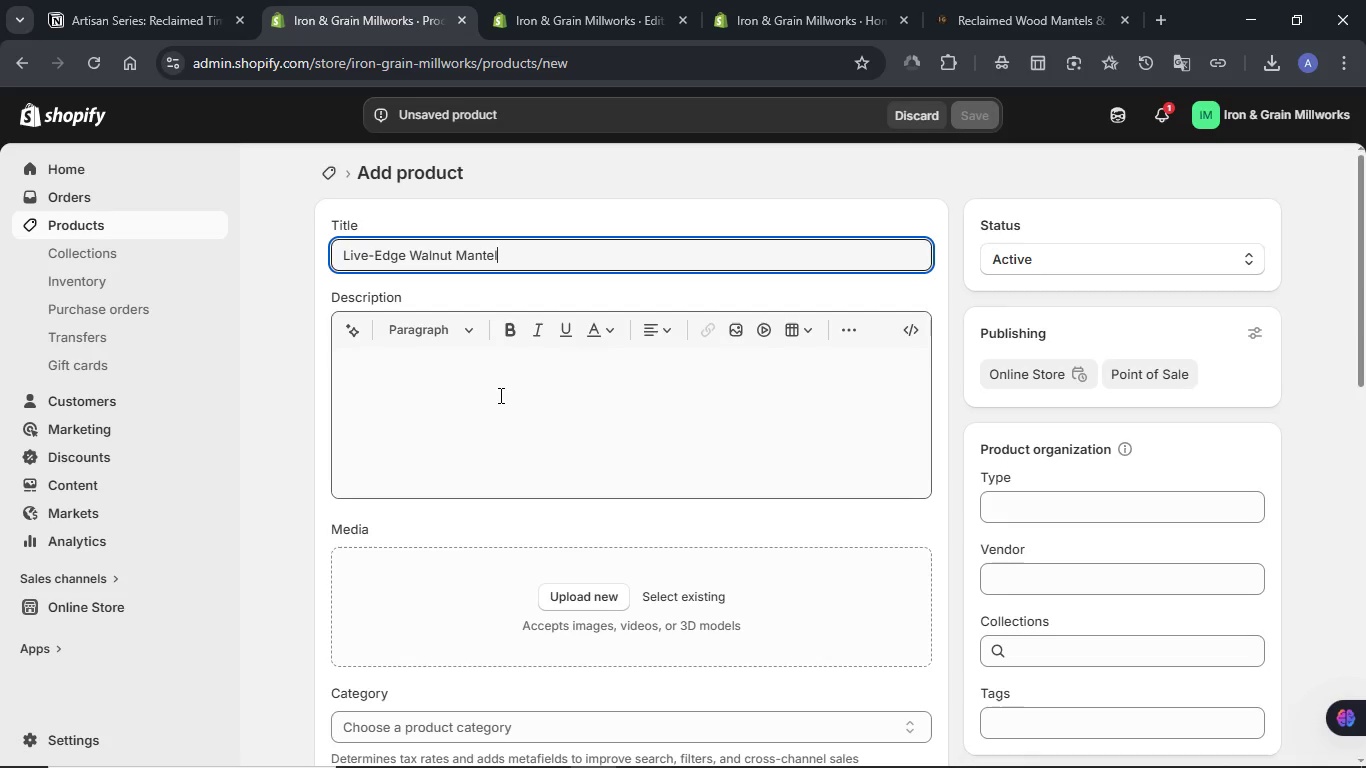 
left_click([499, 395])
 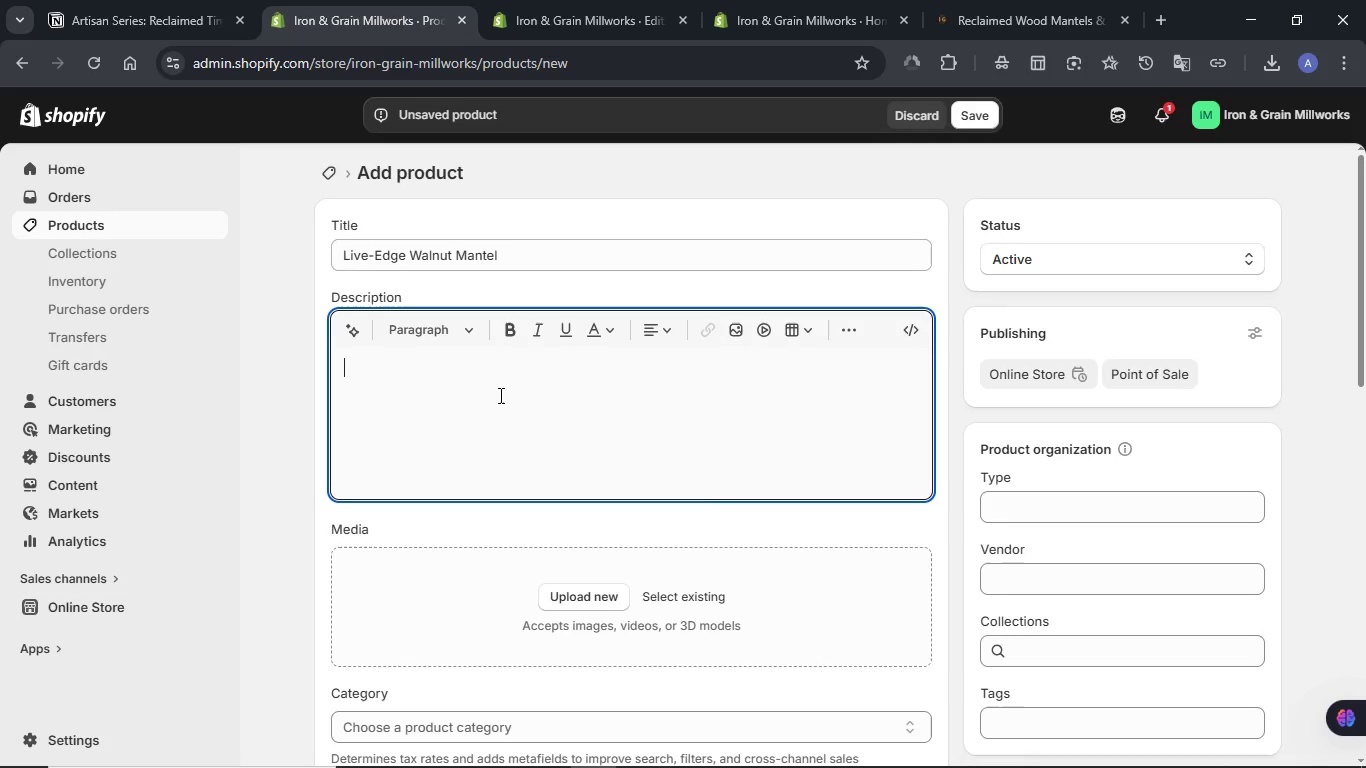 
key(Meta+V)
 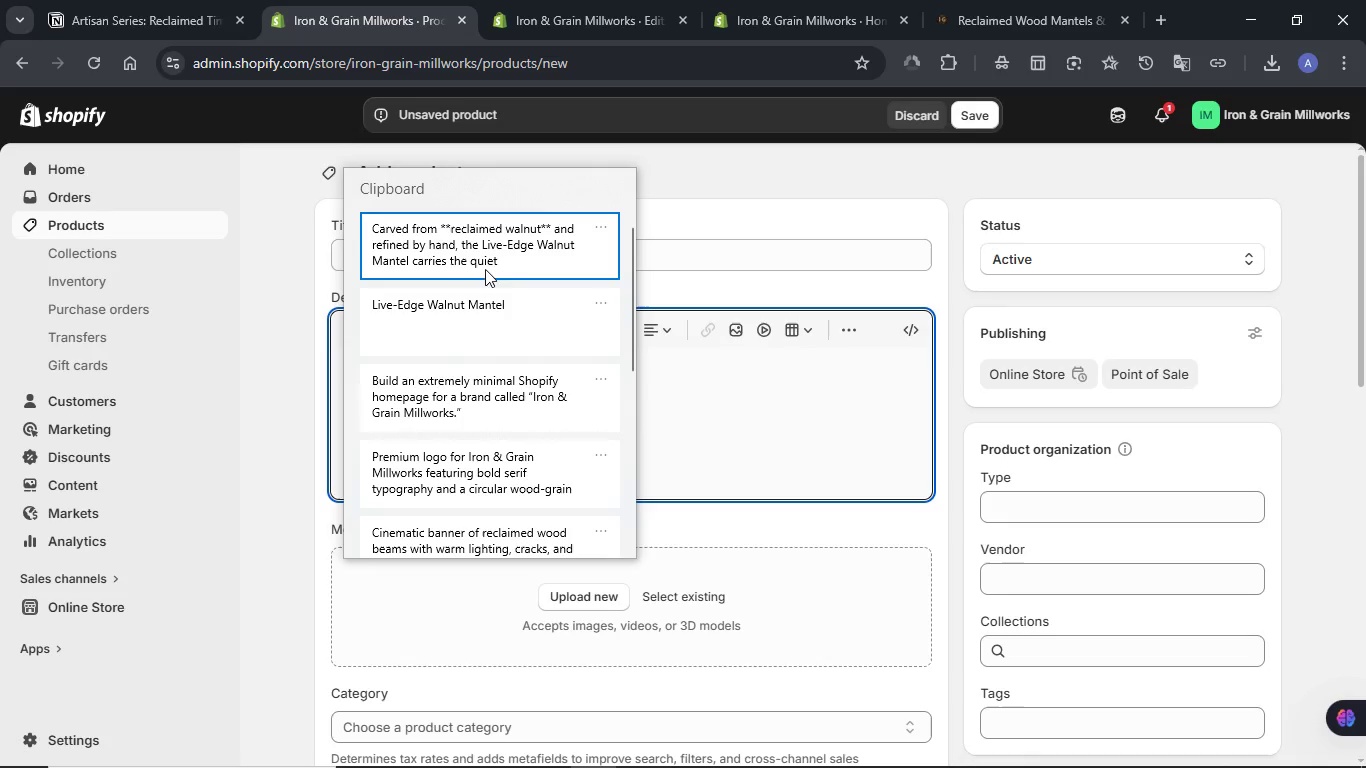 
left_click([471, 244])
 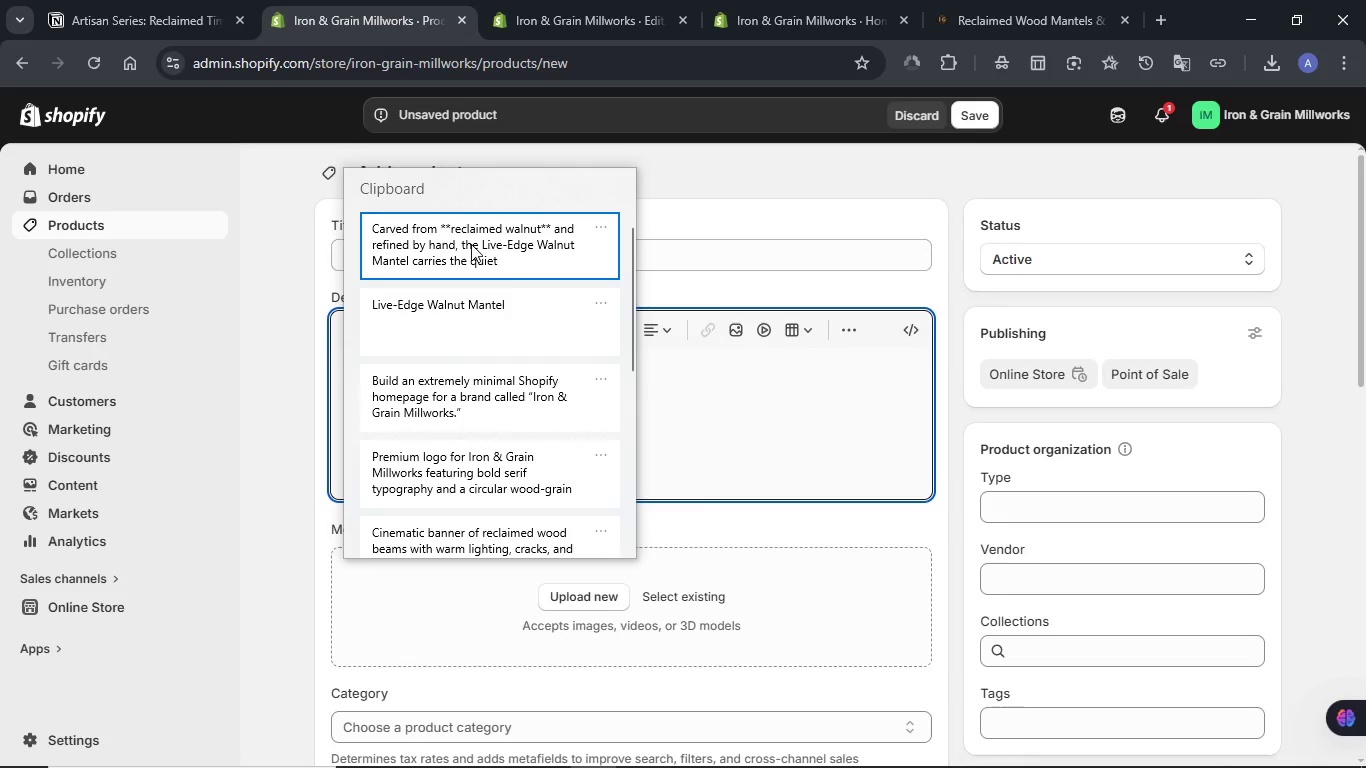 
key(Control+ControlLeft)
 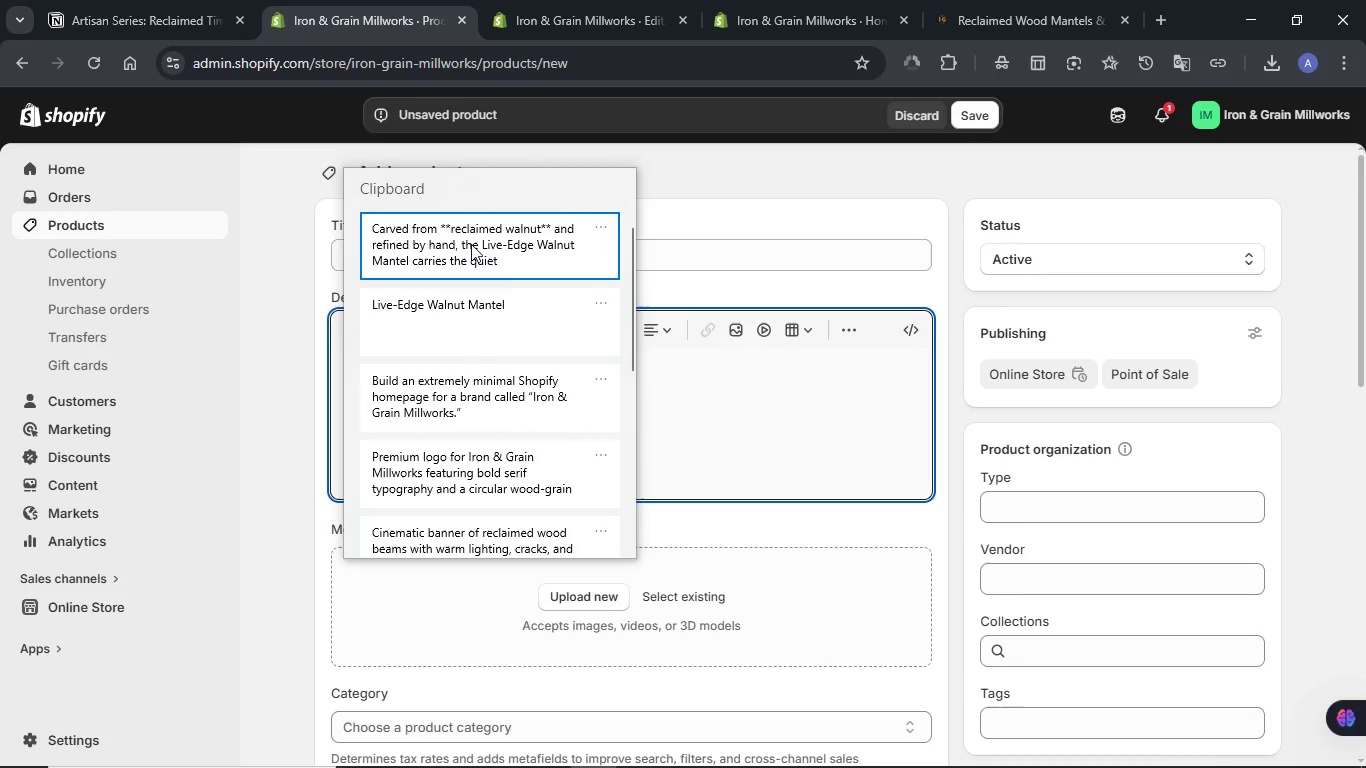 
scroll: coordinate [560, 429], scroll_direction: up, amount: 7.0
 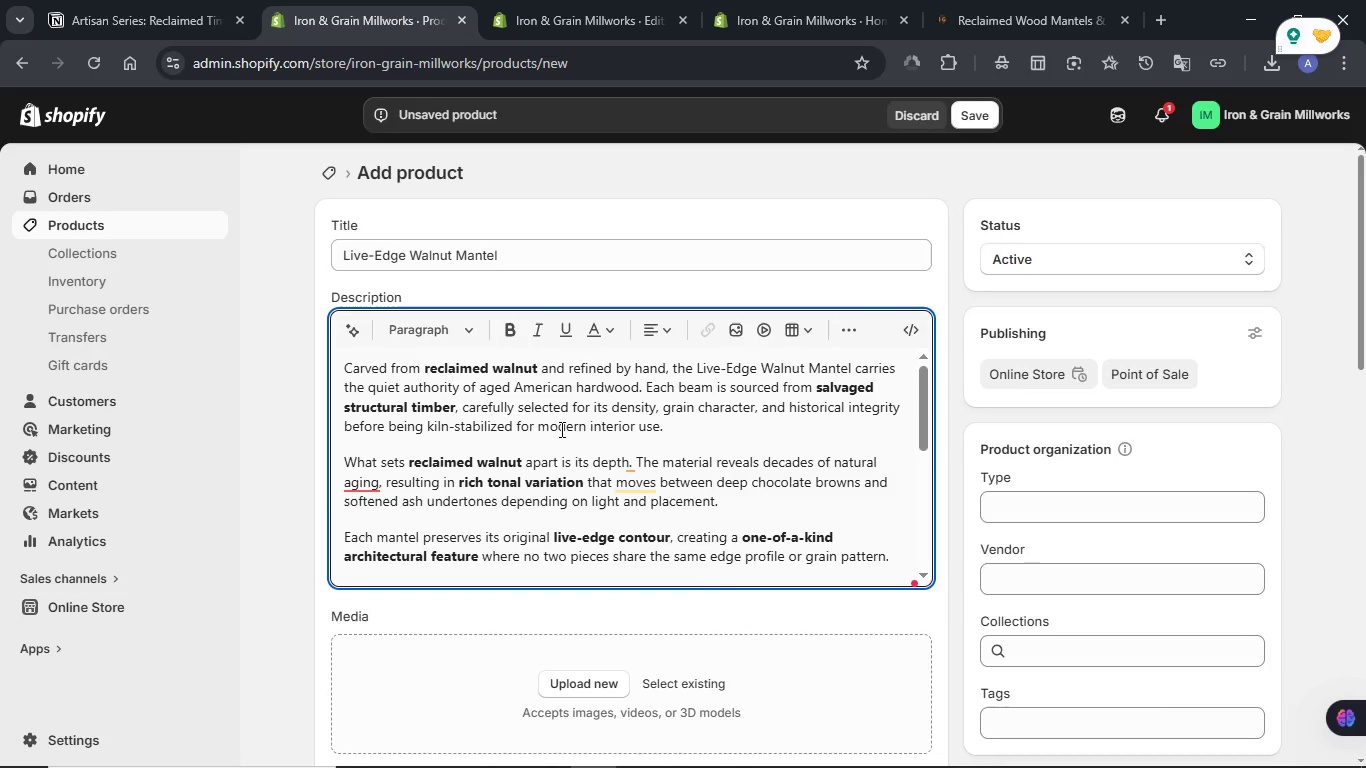 
scroll: coordinate [560, 429], scroll_direction: down, amount: 1.0
 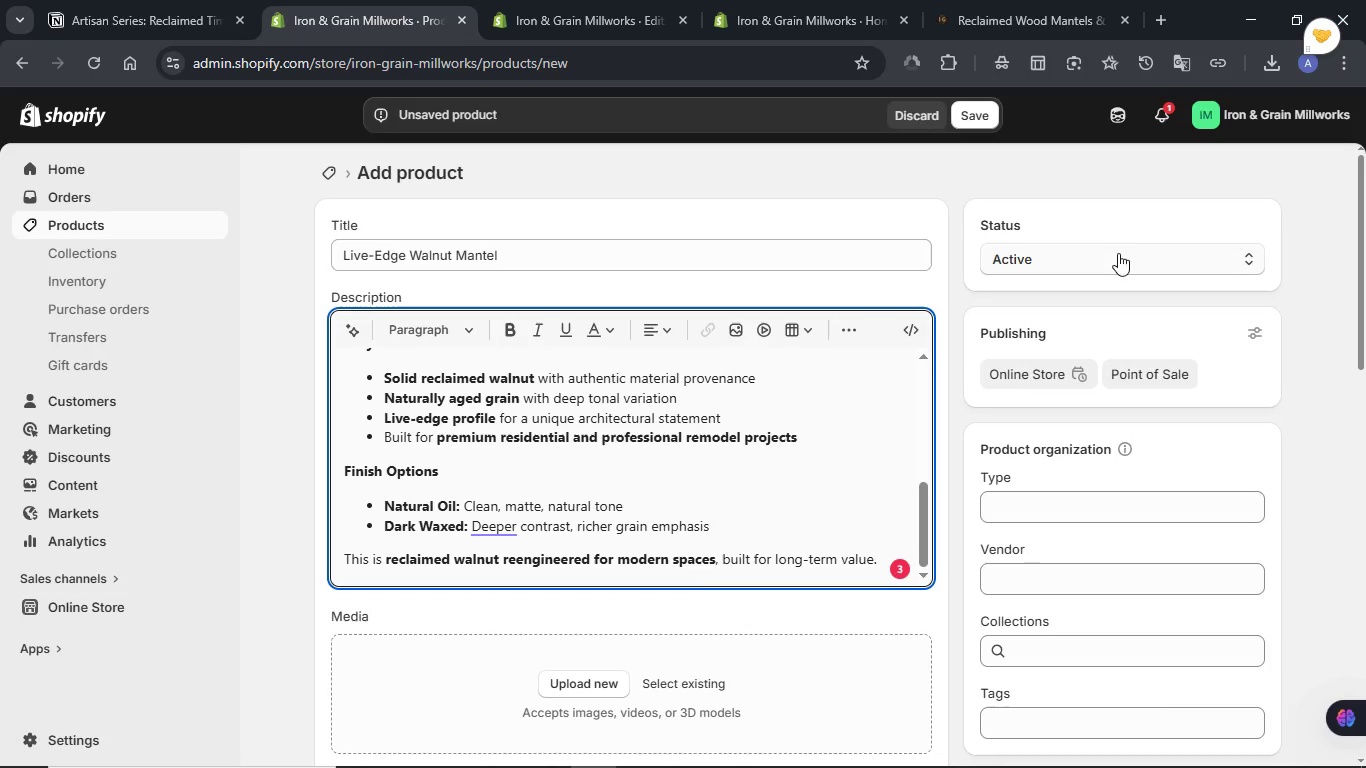 
left_click([1097, 268])
 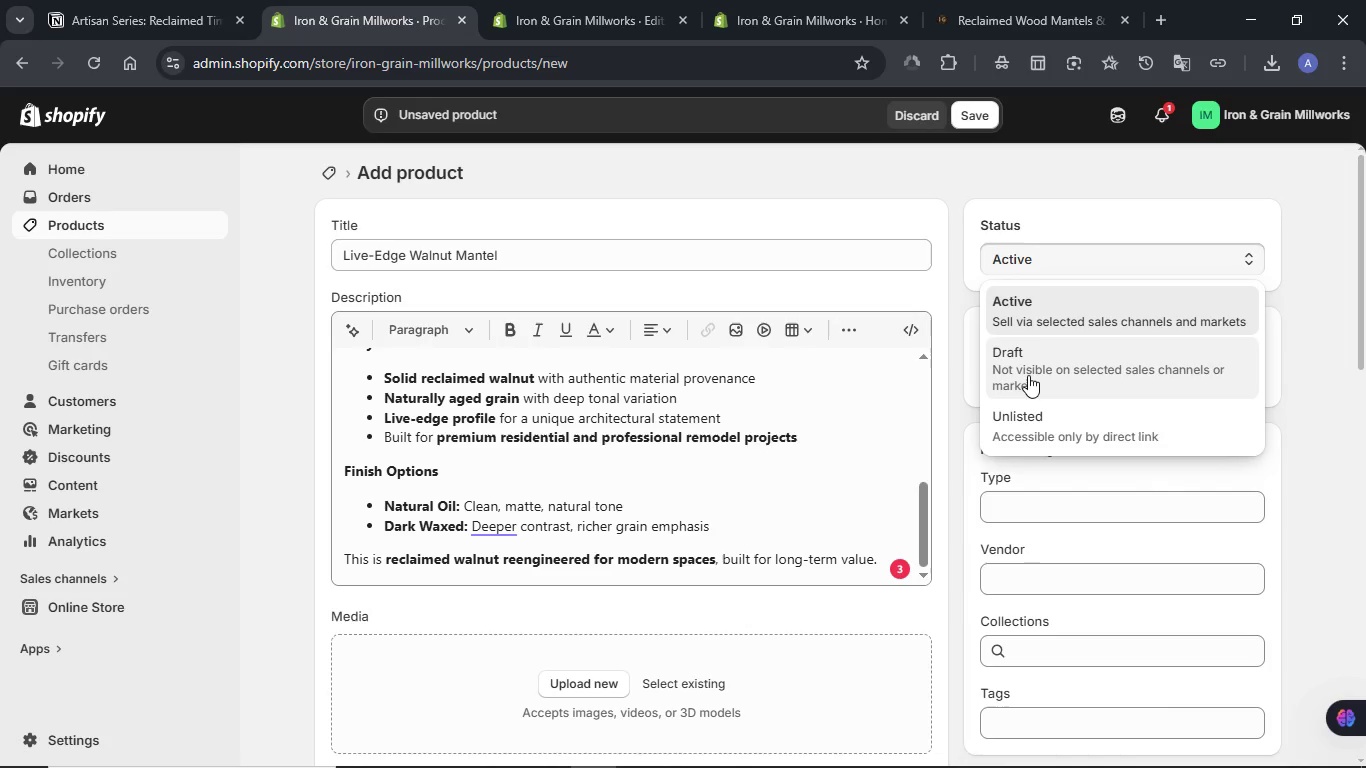 
left_click([1028, 375])
 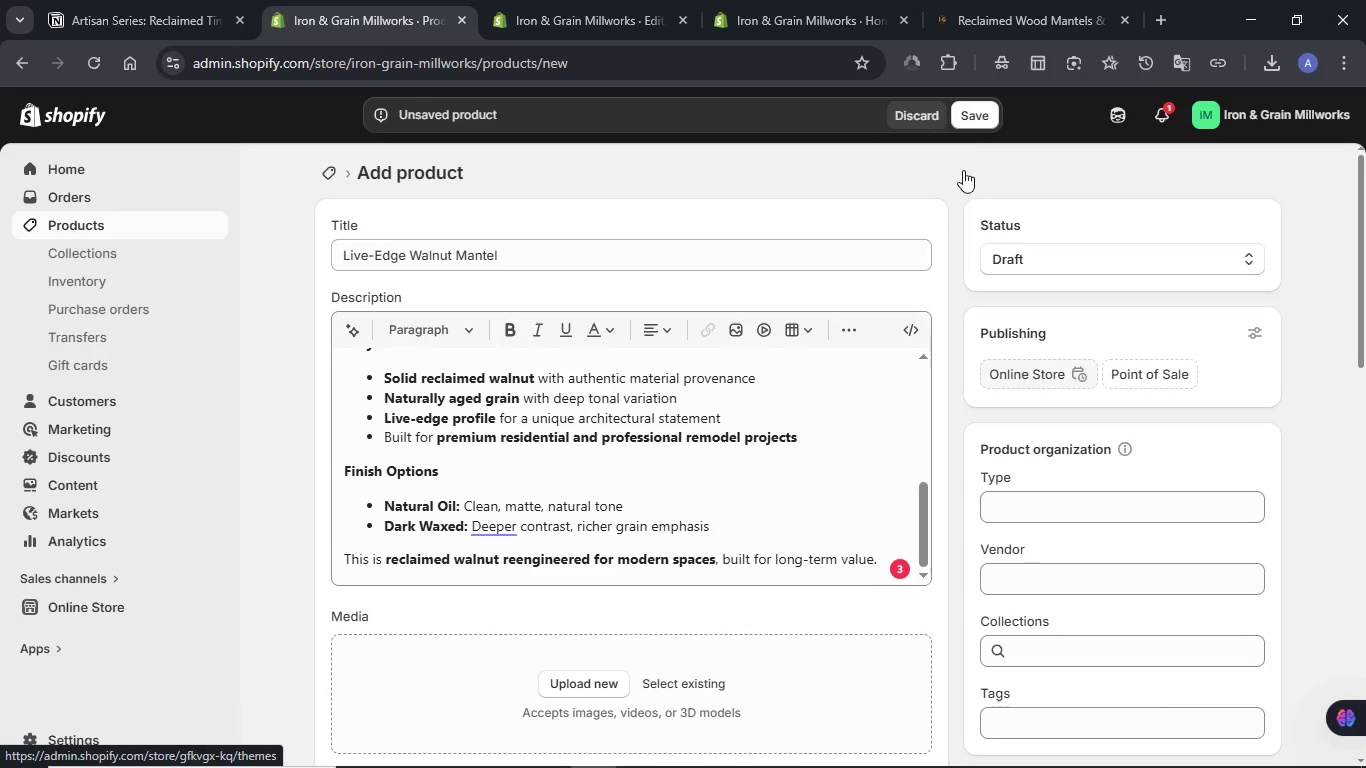 
left_click([971, 123])
 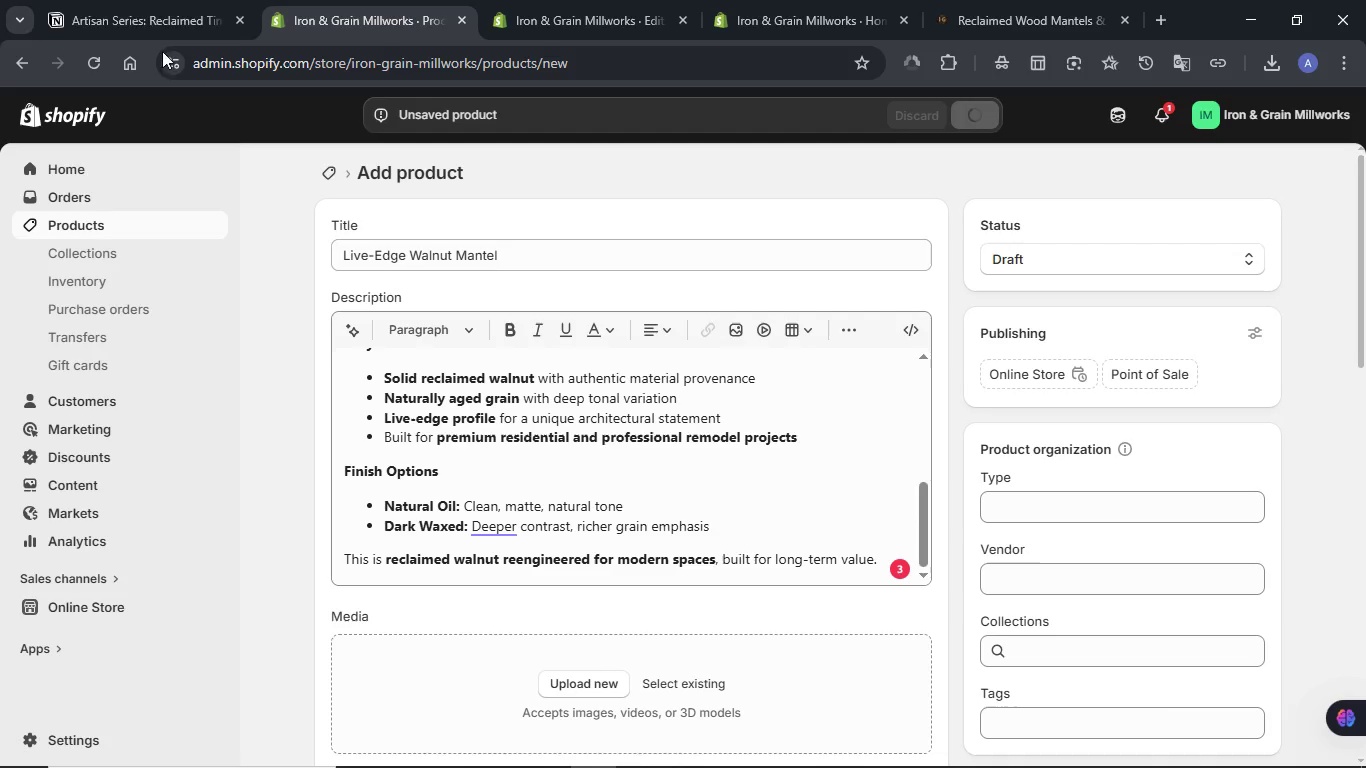 
left_click([99, 2])
 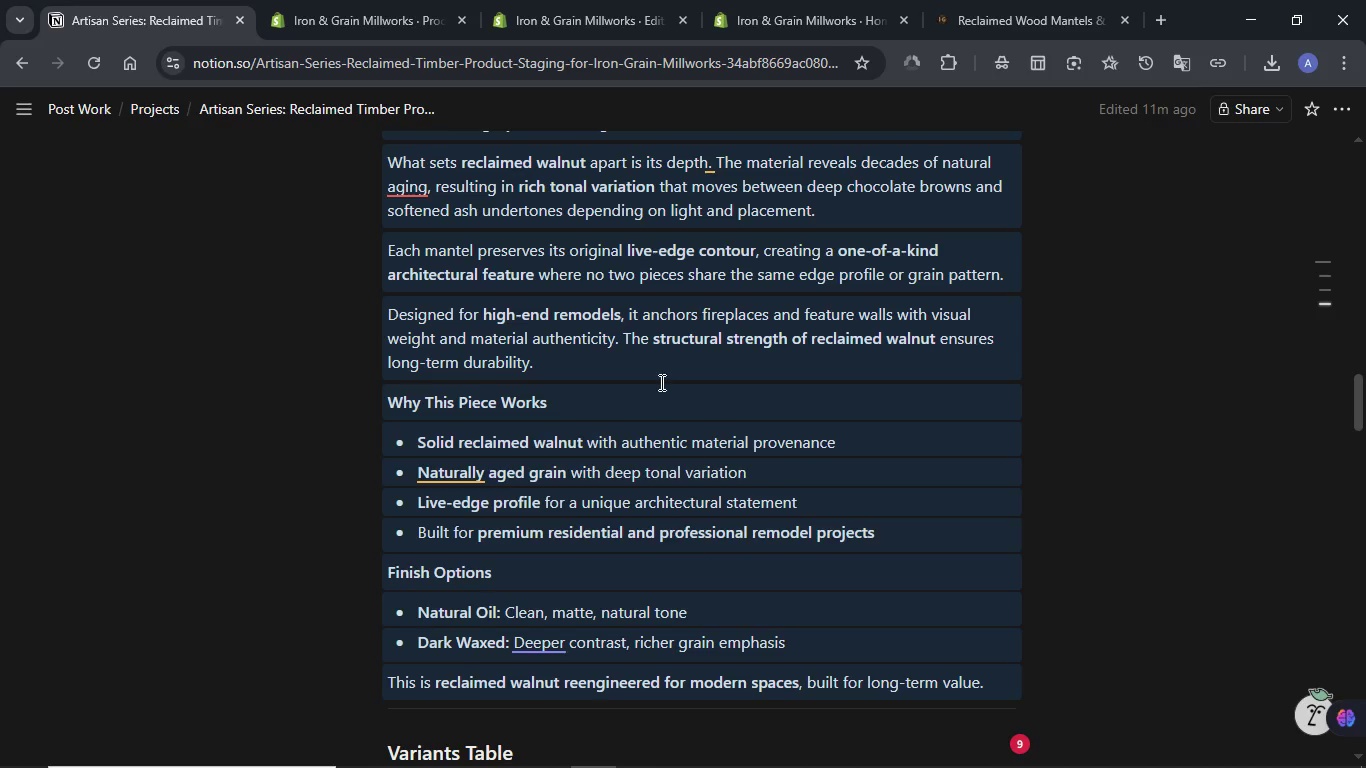 
scroll: coordinate [660, 382], scroll_direction: down, amount: 2.0
 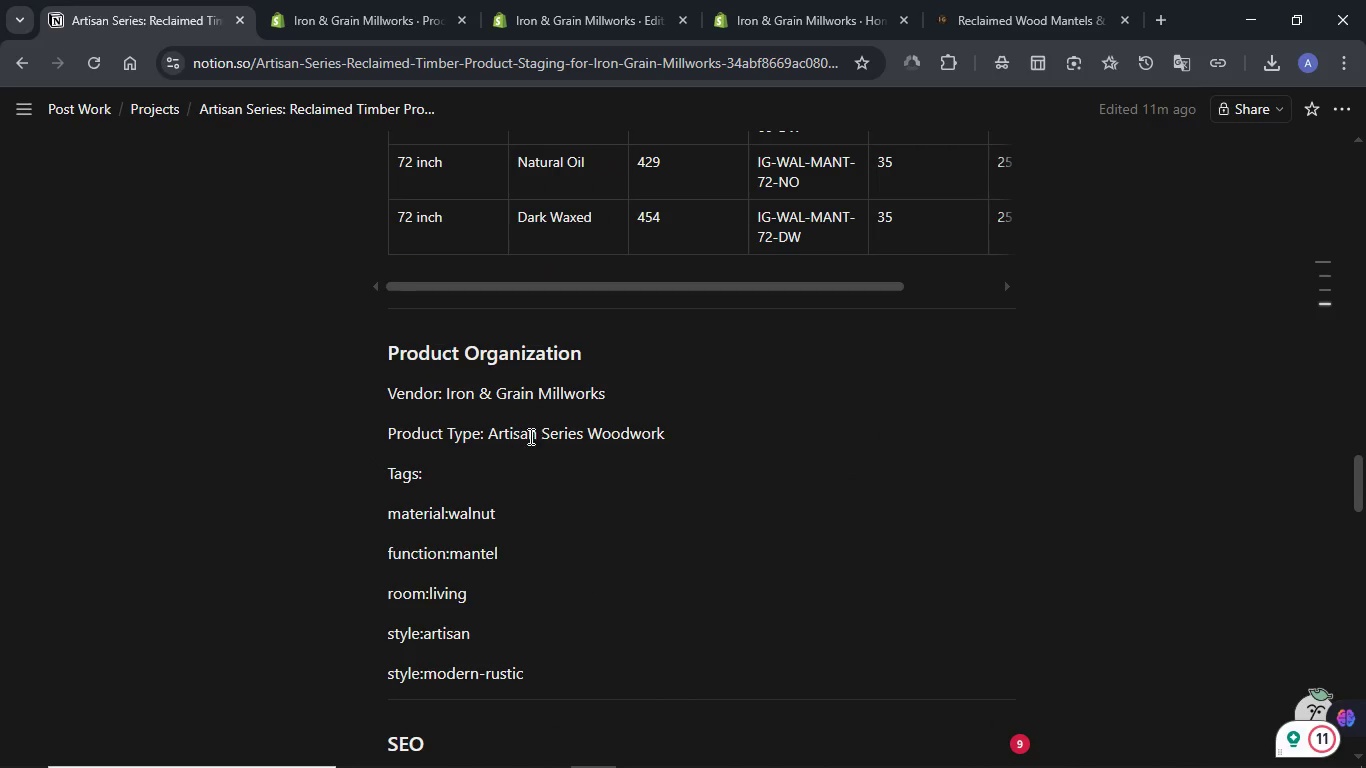 
left_click_drag(start_coordinate=[489, 434], to_coordinate=[696, 430])
 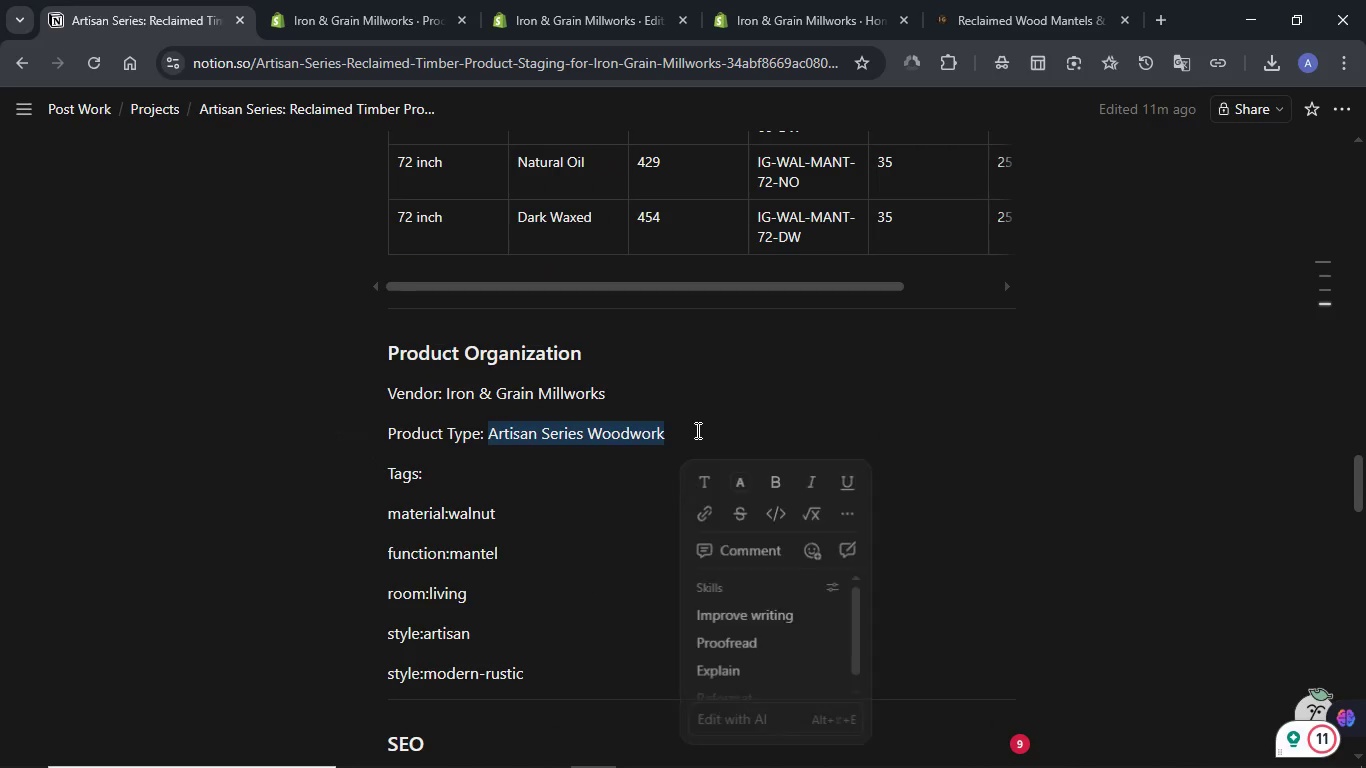 
key(Control+C)
 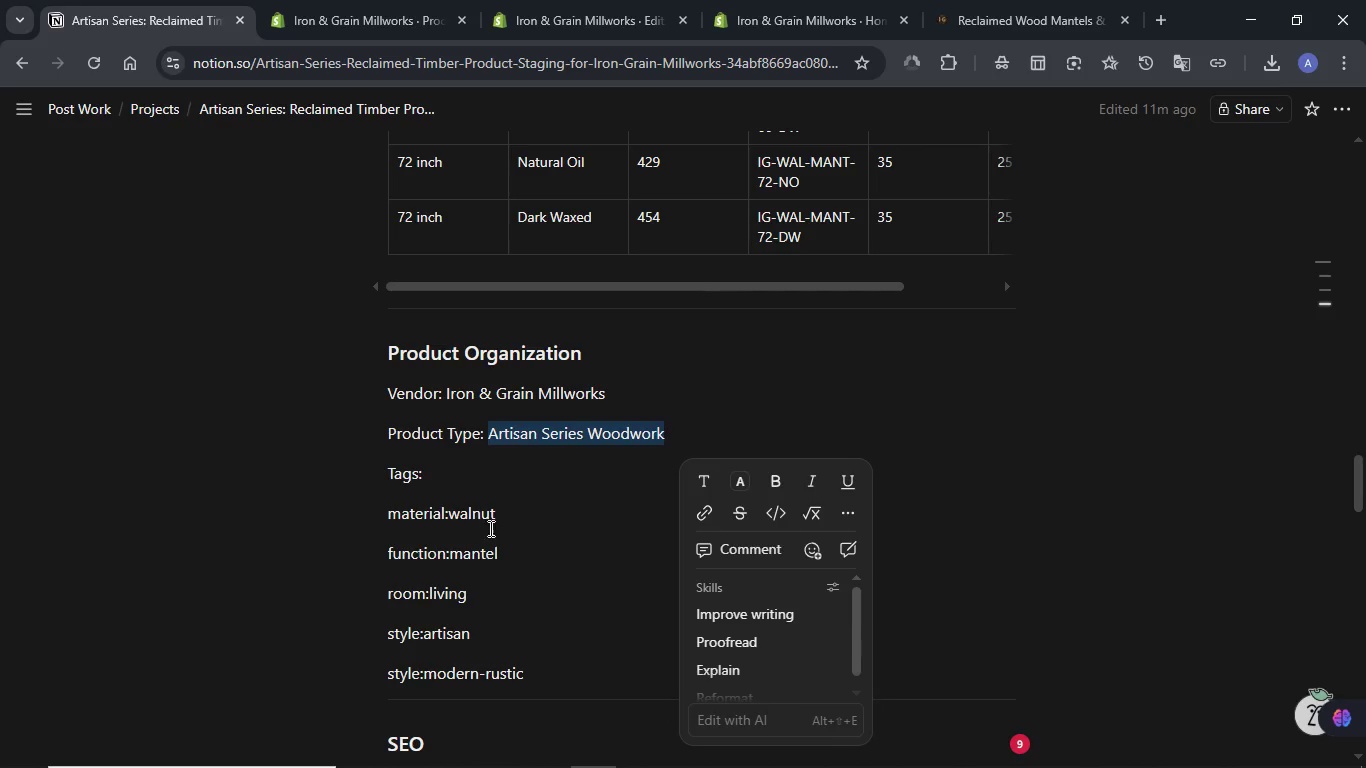 
left_click([563, 528])
 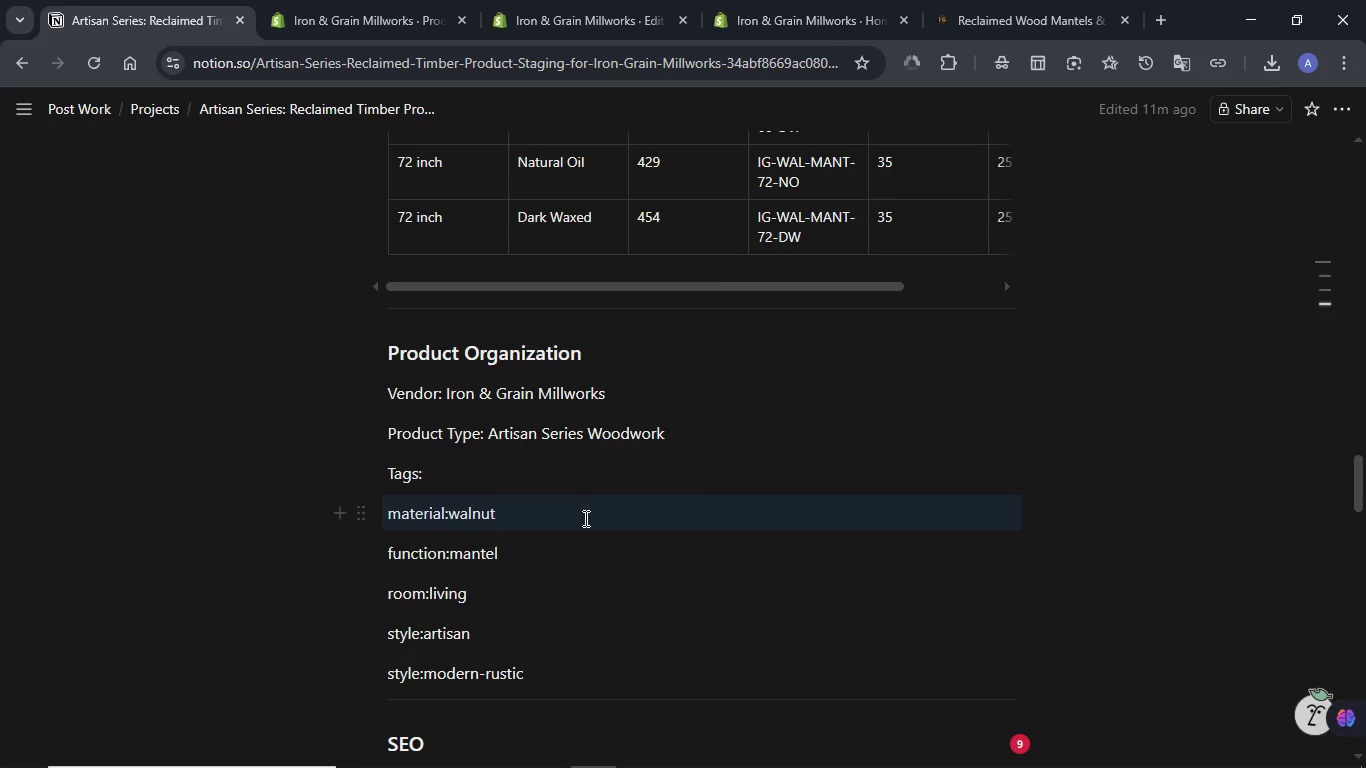 
wait(5.61)
 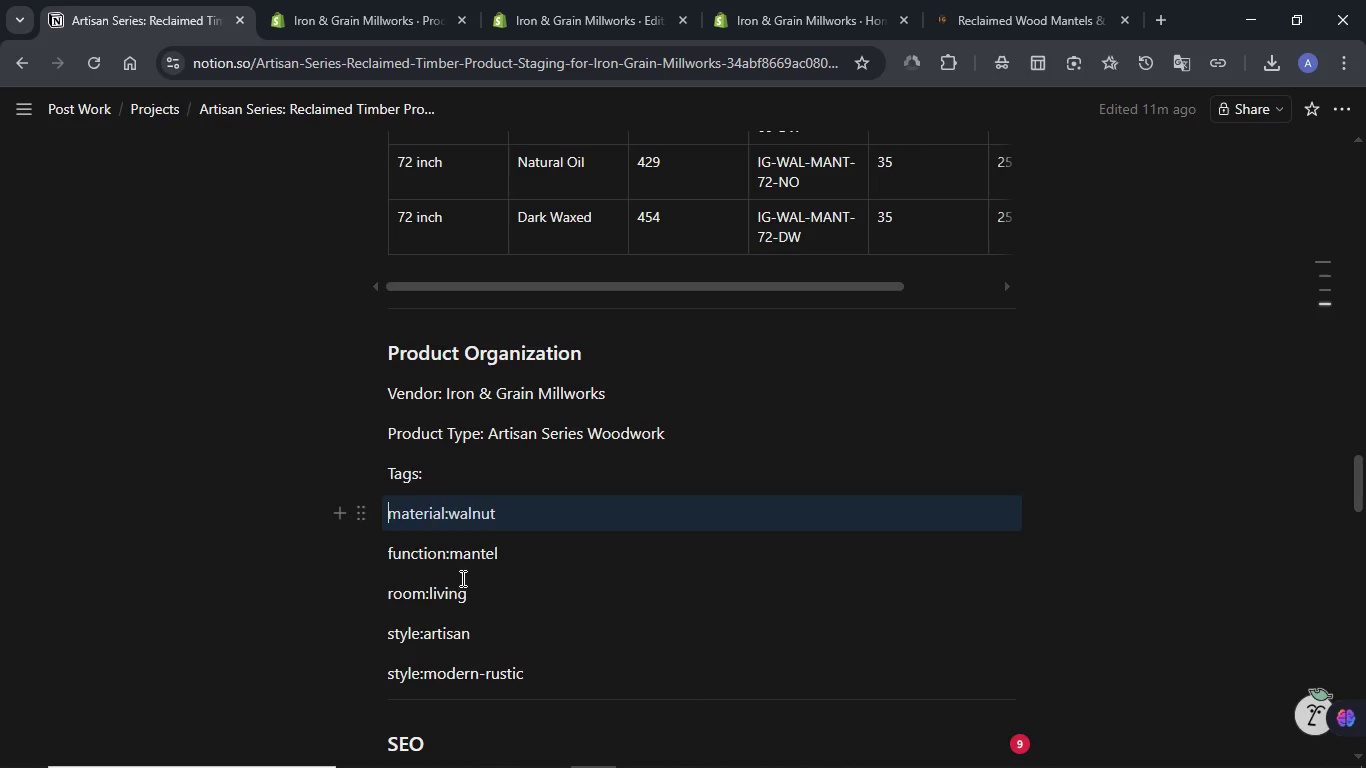 
left_click([384, 514])
 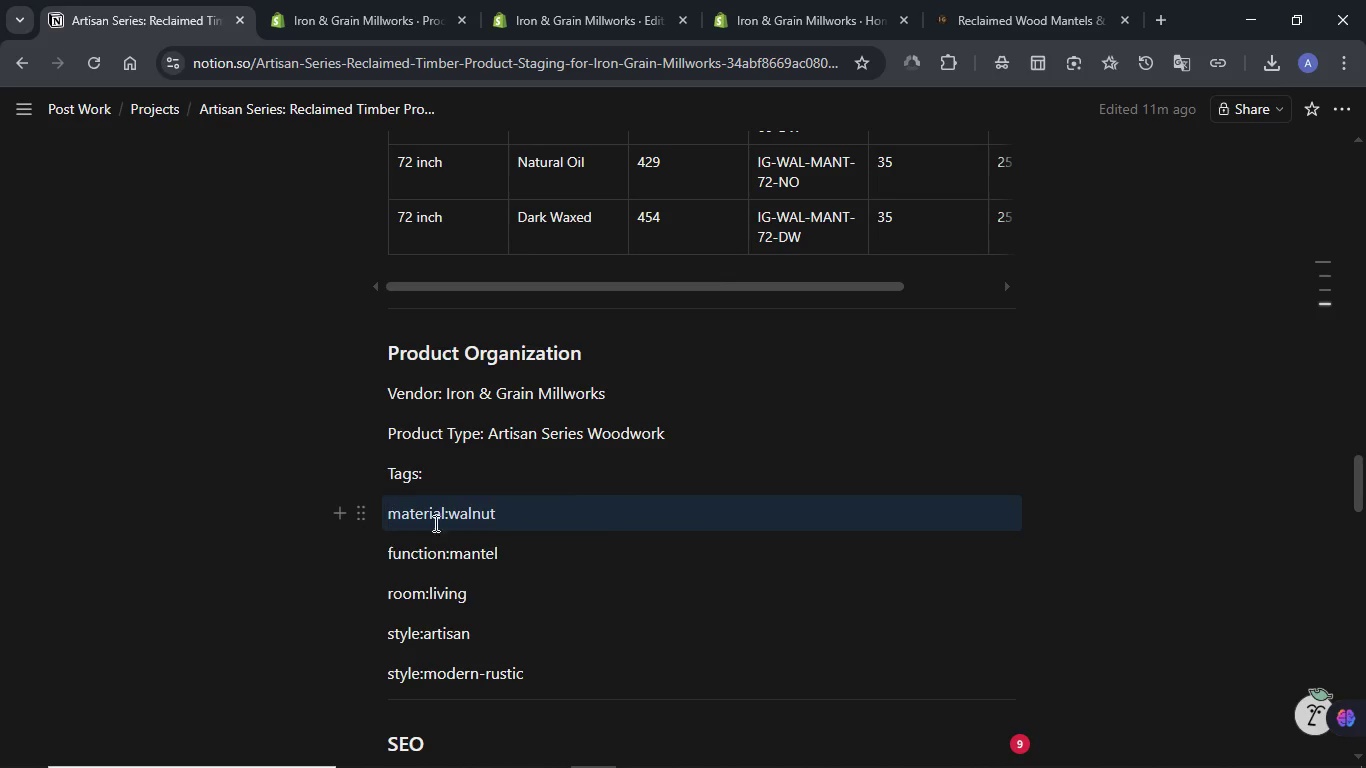 
left_click([545, 537])
 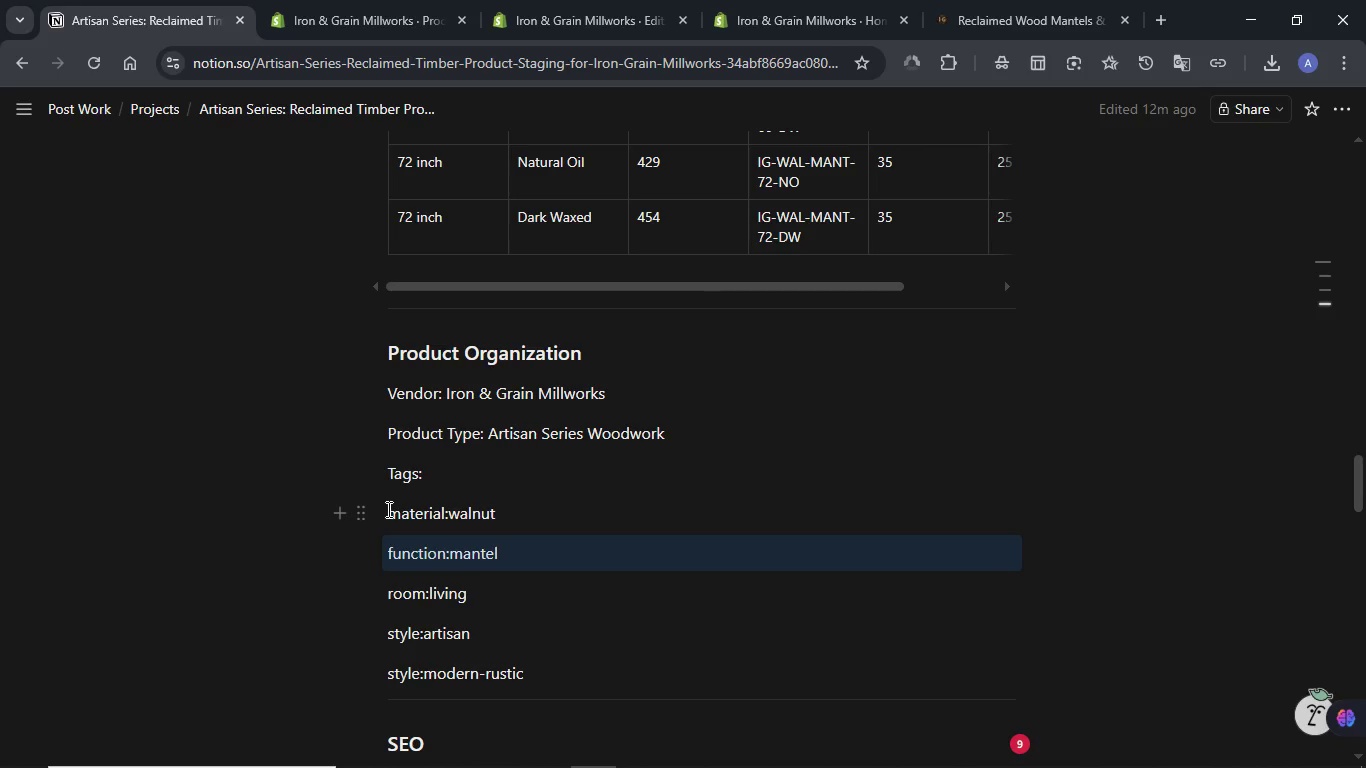 
left_click([387, 509])
 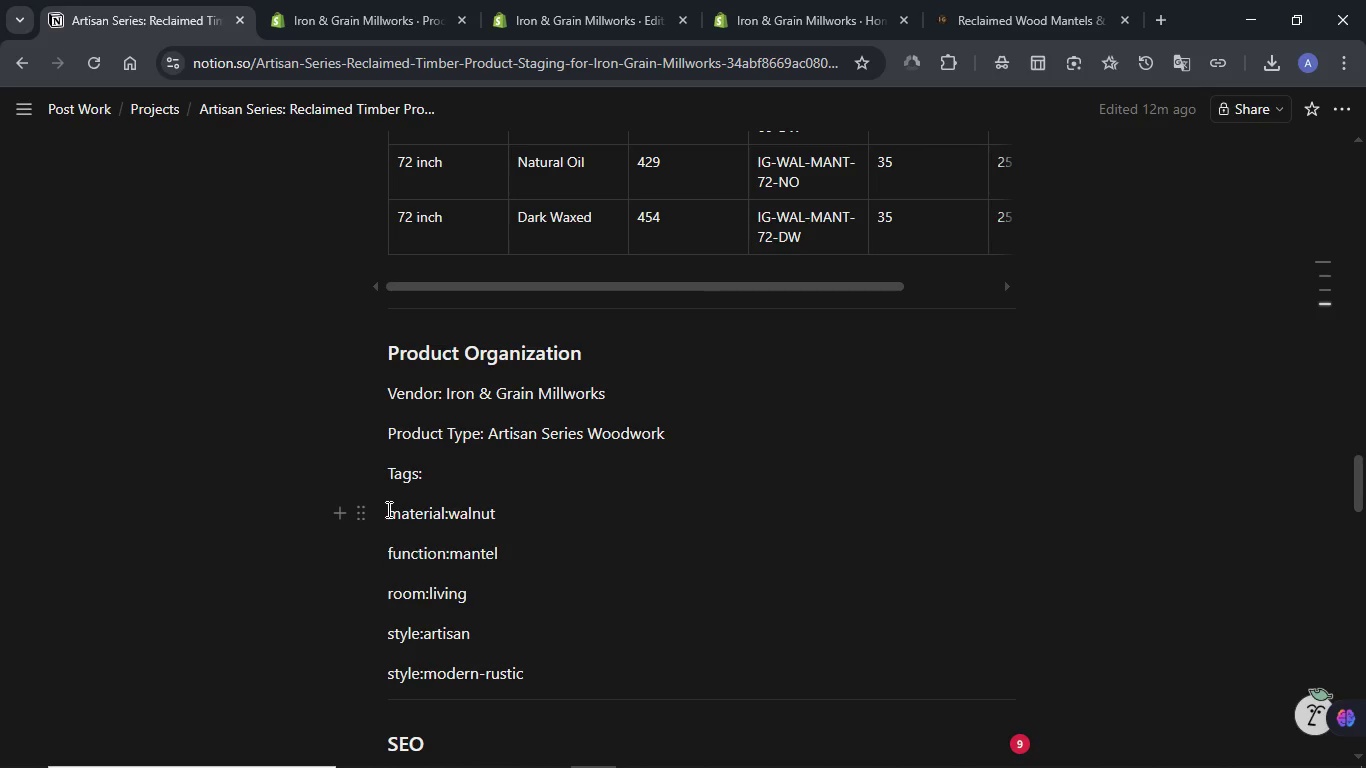 
hold_key(key=ArrowDown, duration=0.33)
 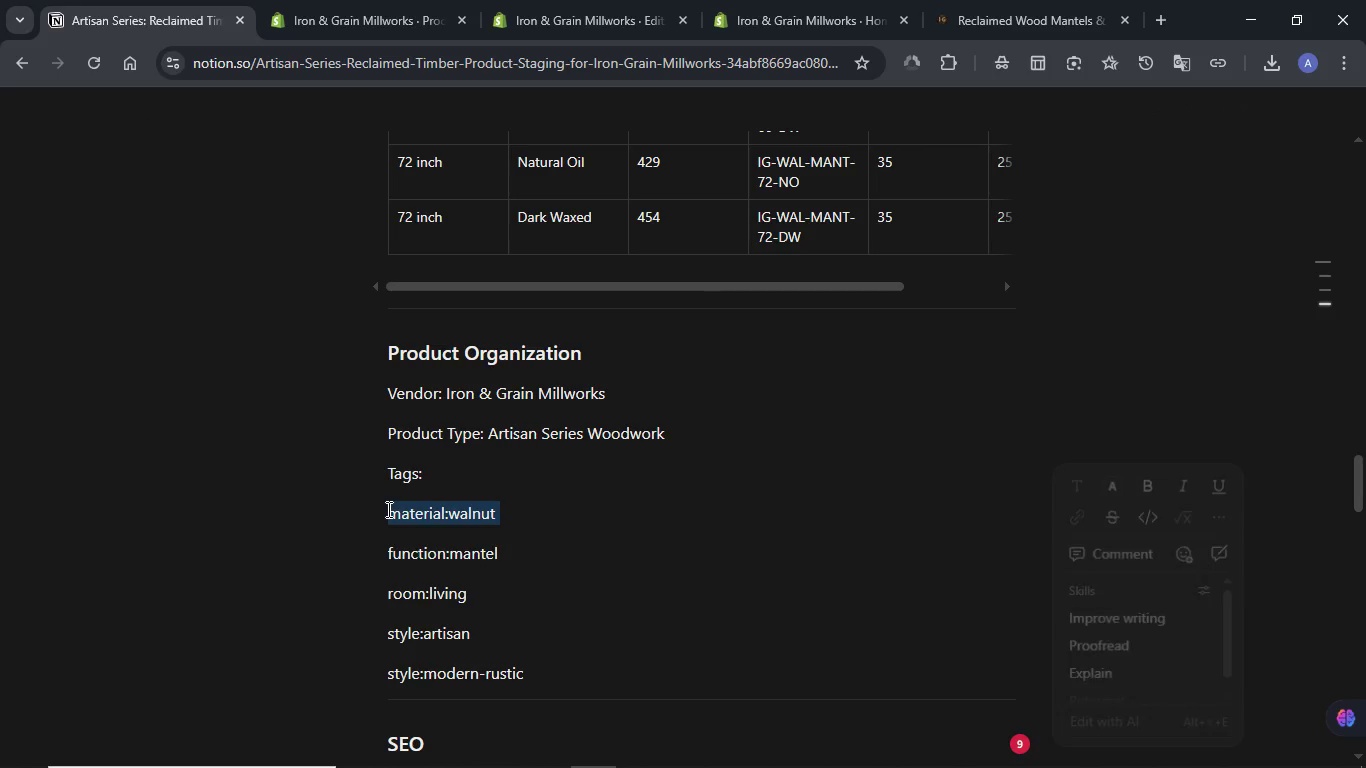 
key(Shift+ArrowDown)
 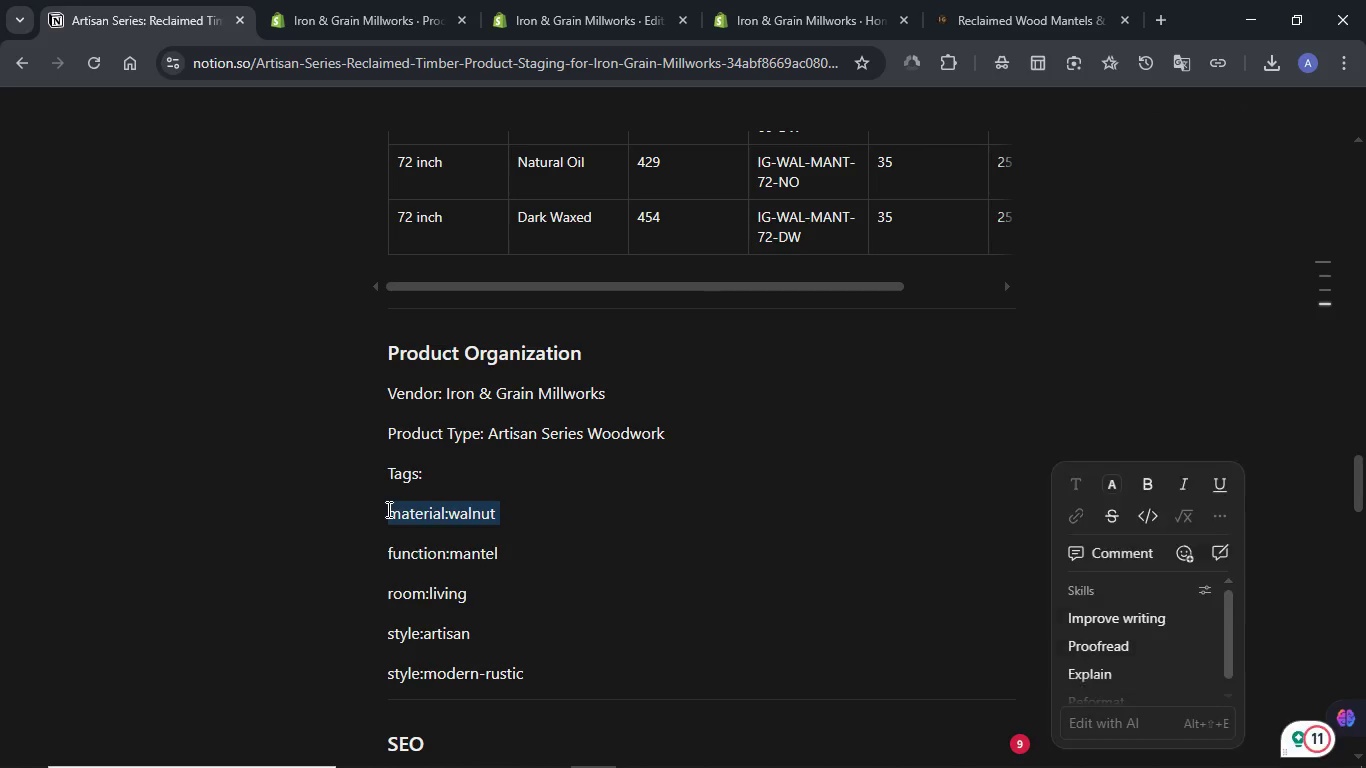 
key(Shift+ArrowDown)
 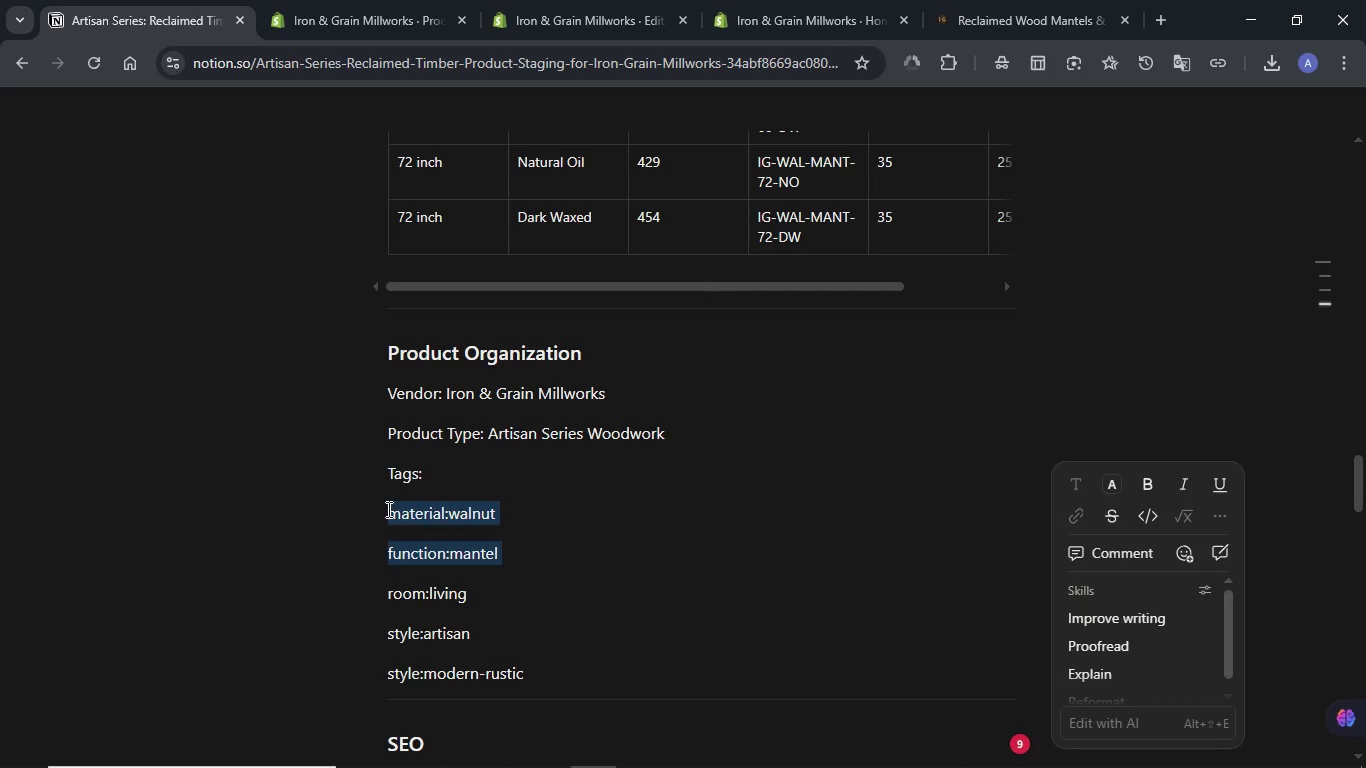 
key(Shift+ArrowDown)
 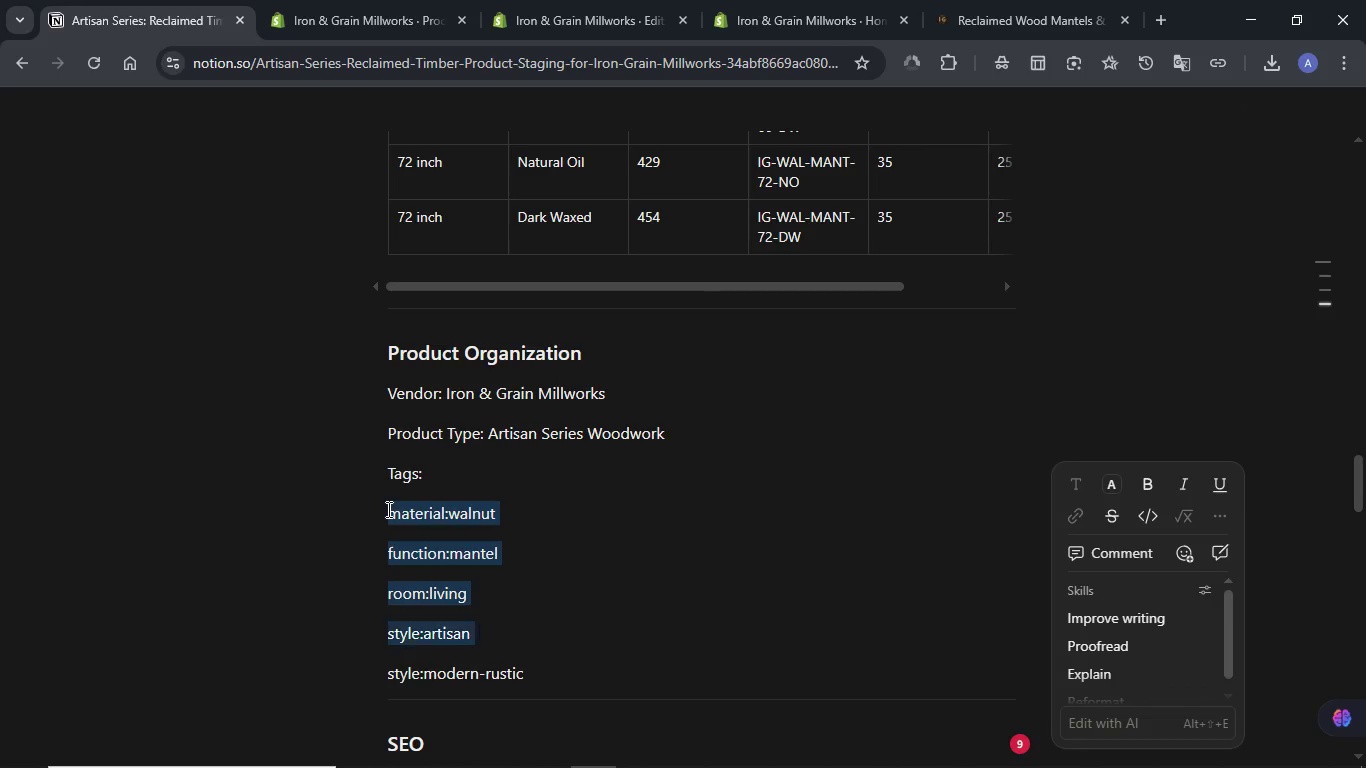 
key(Shift+ArrowDown)
 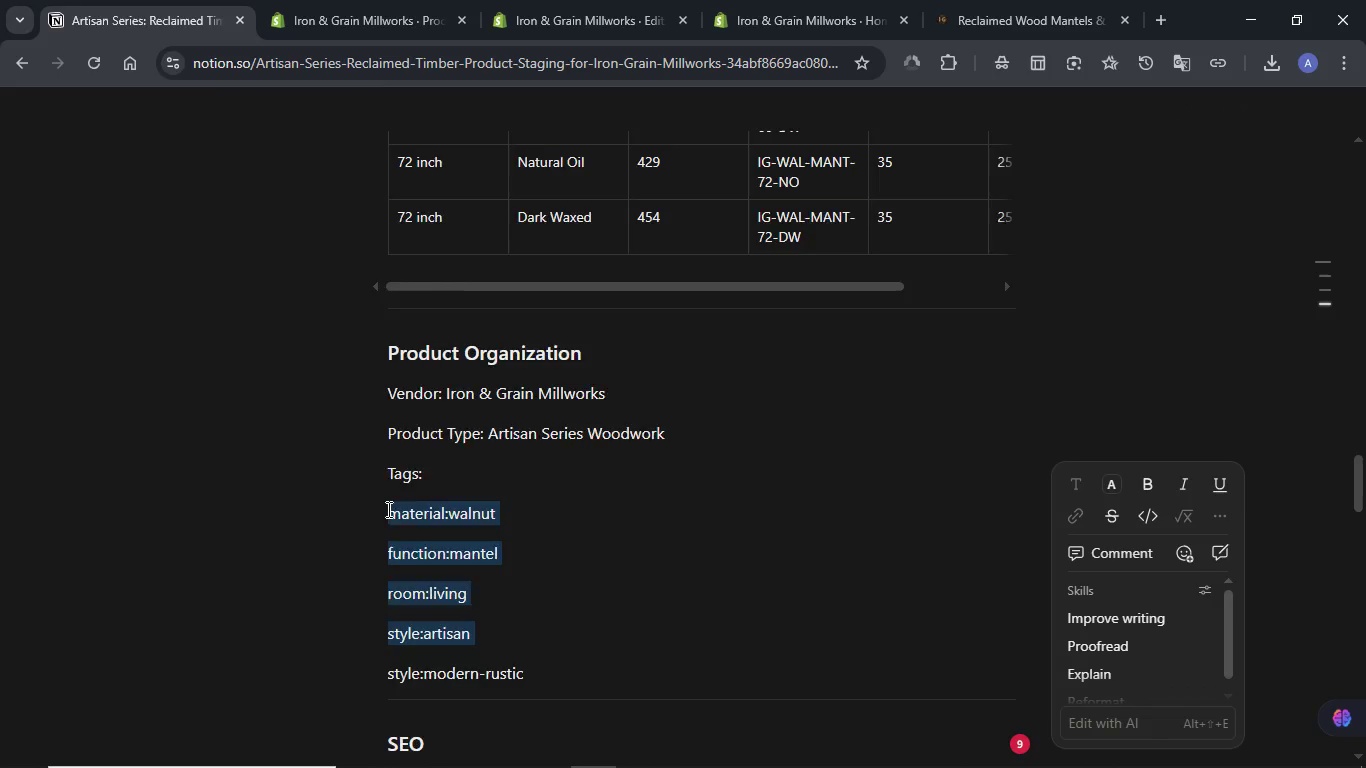 
key(Shift+ArrowDown)
 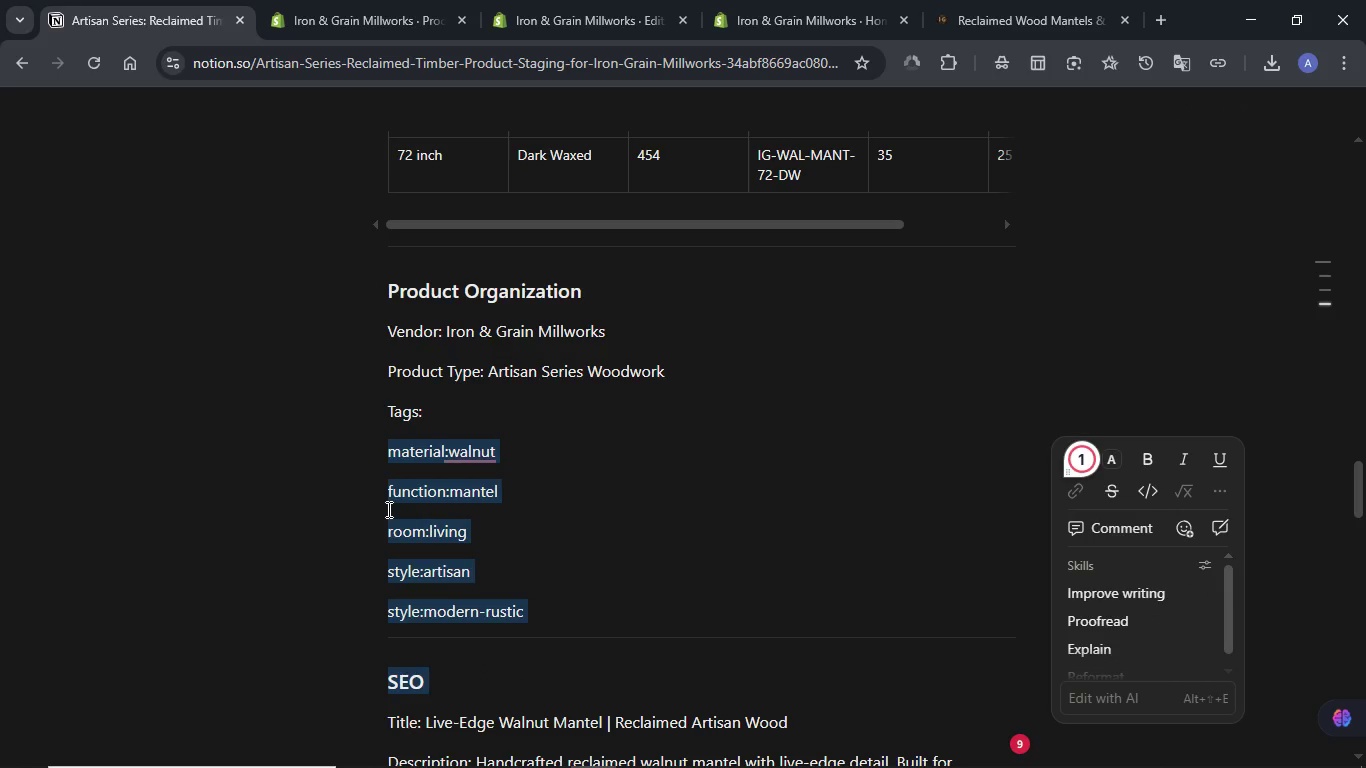 
key(Shift+ArrowUp)
 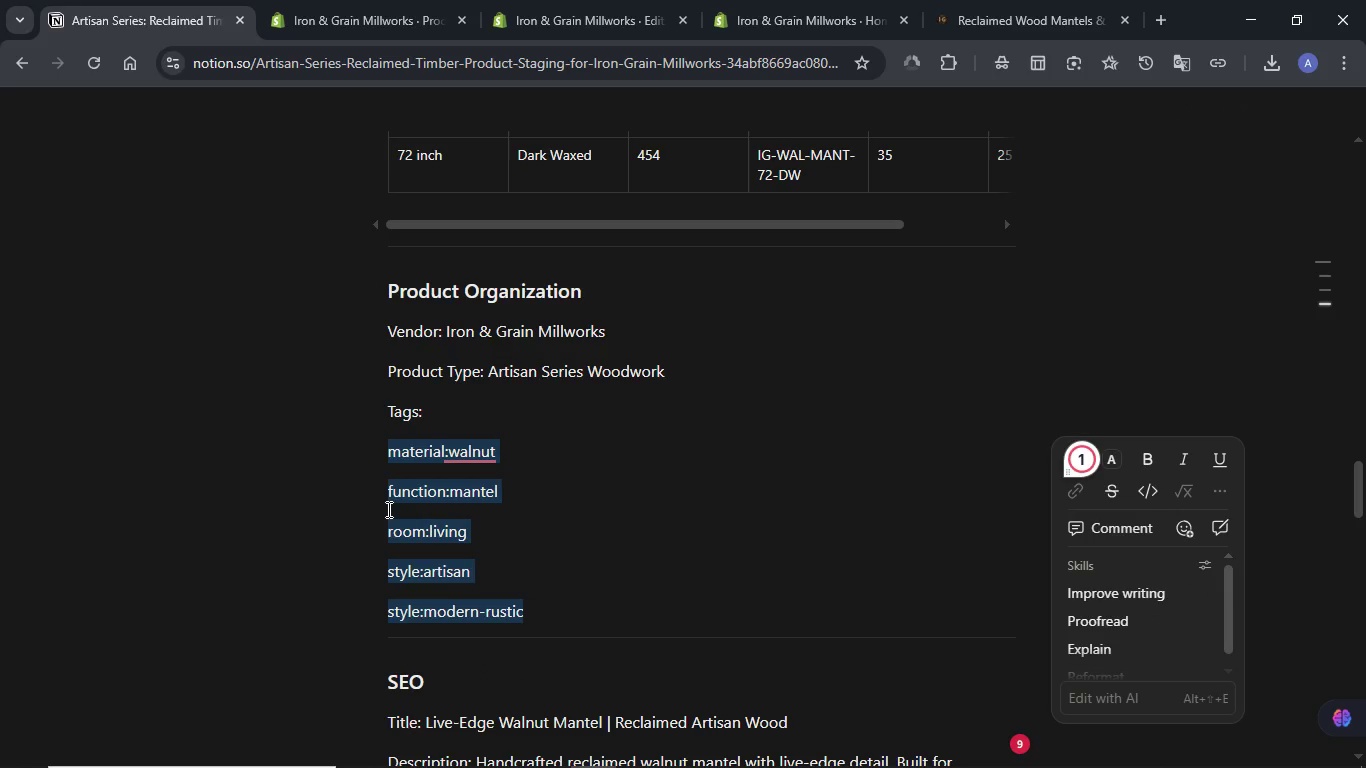 
key(Control+C)
 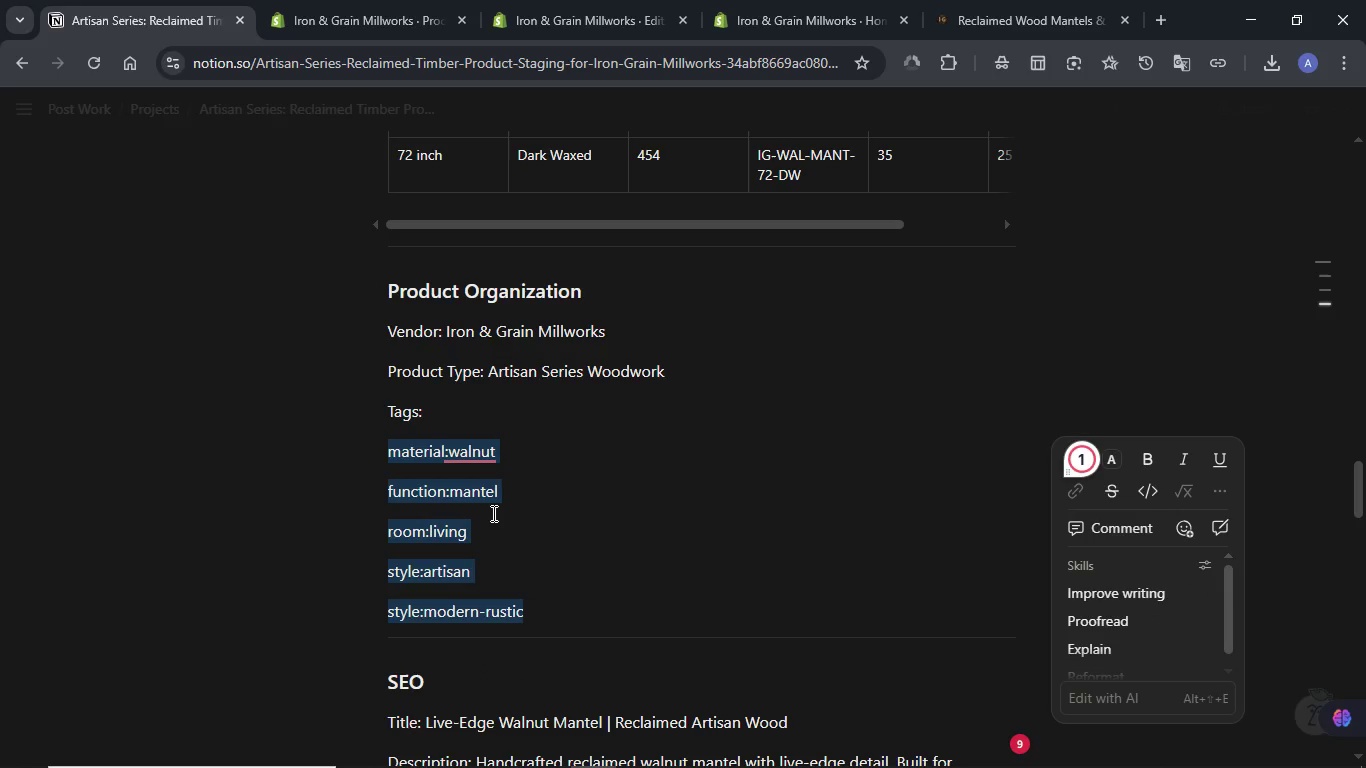 
scroll: coordinate [492, 513], scroll_direction: down, amount: 2.0
 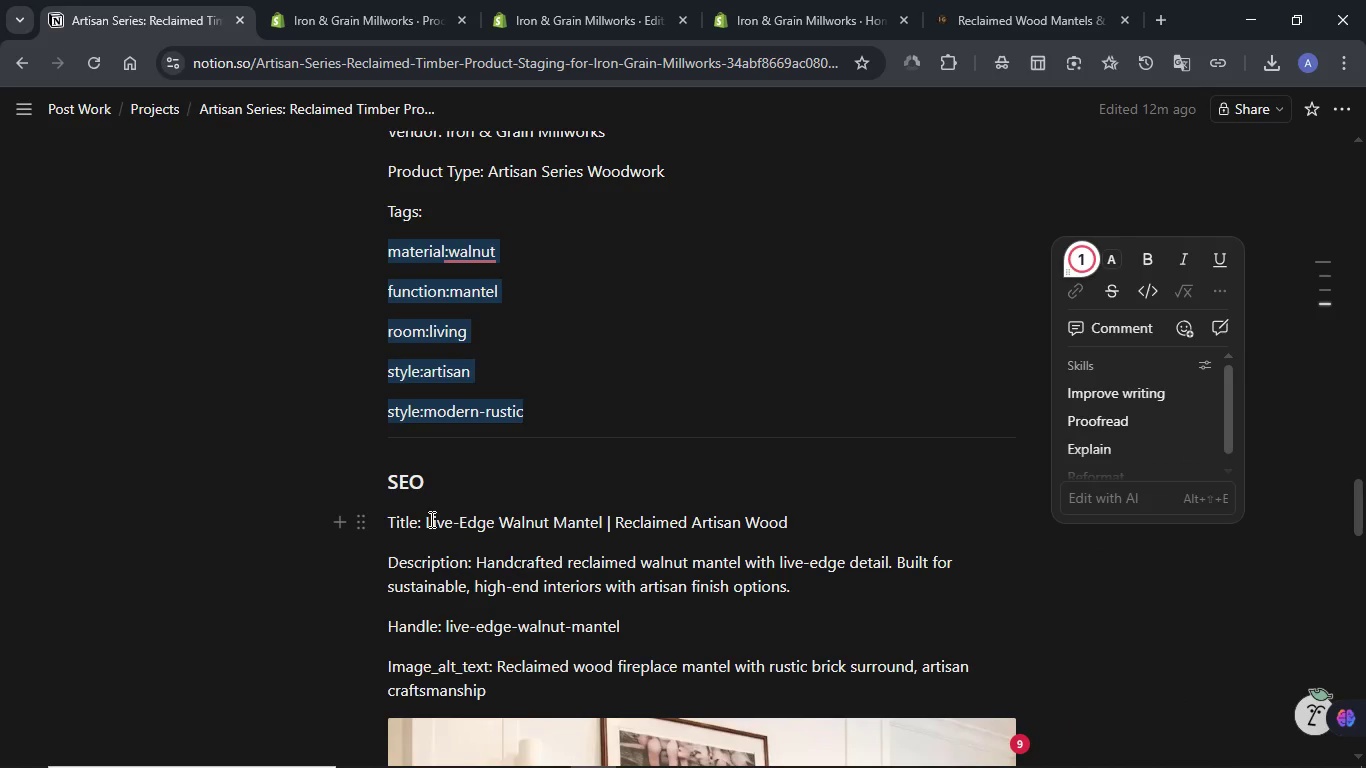 
left_click_drag(start_coordinate=[427, 519], to_coordinate=[785, 520])
 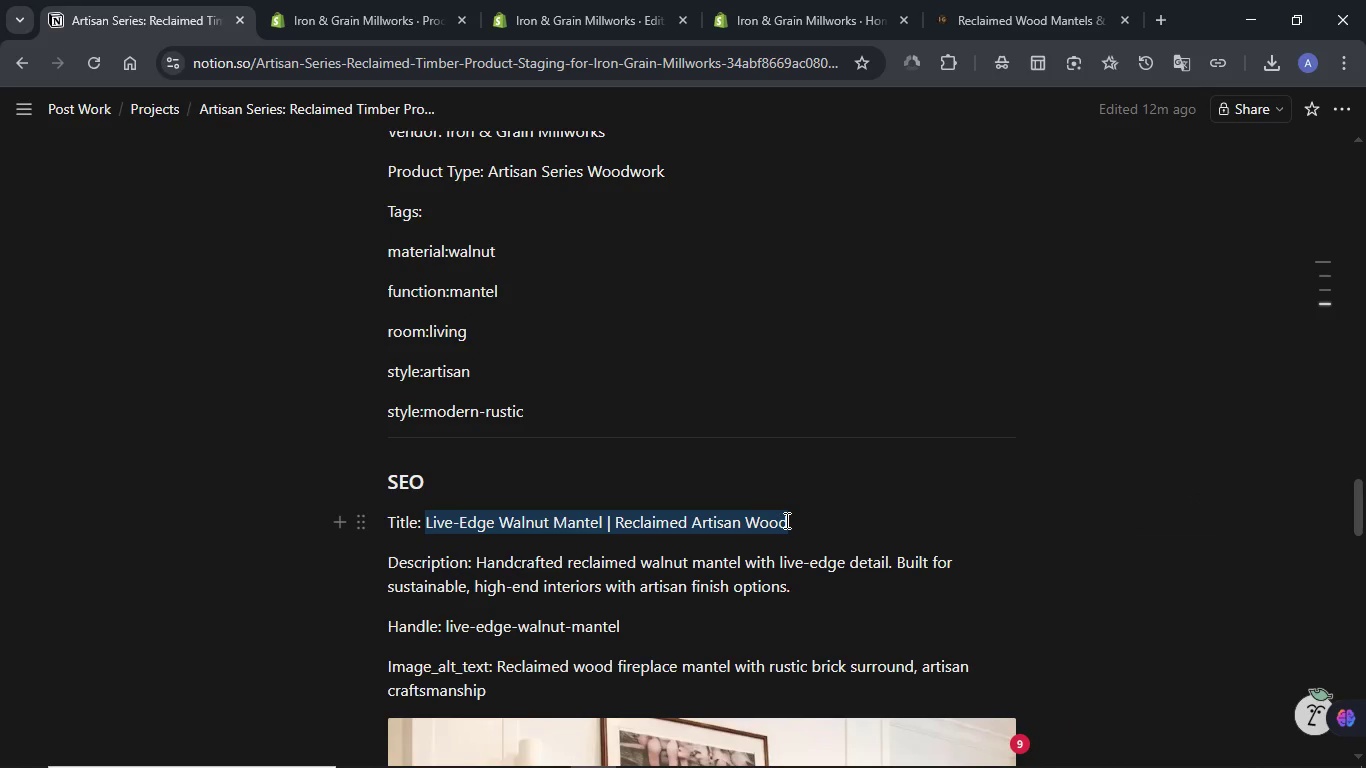 
key(Control+C)
 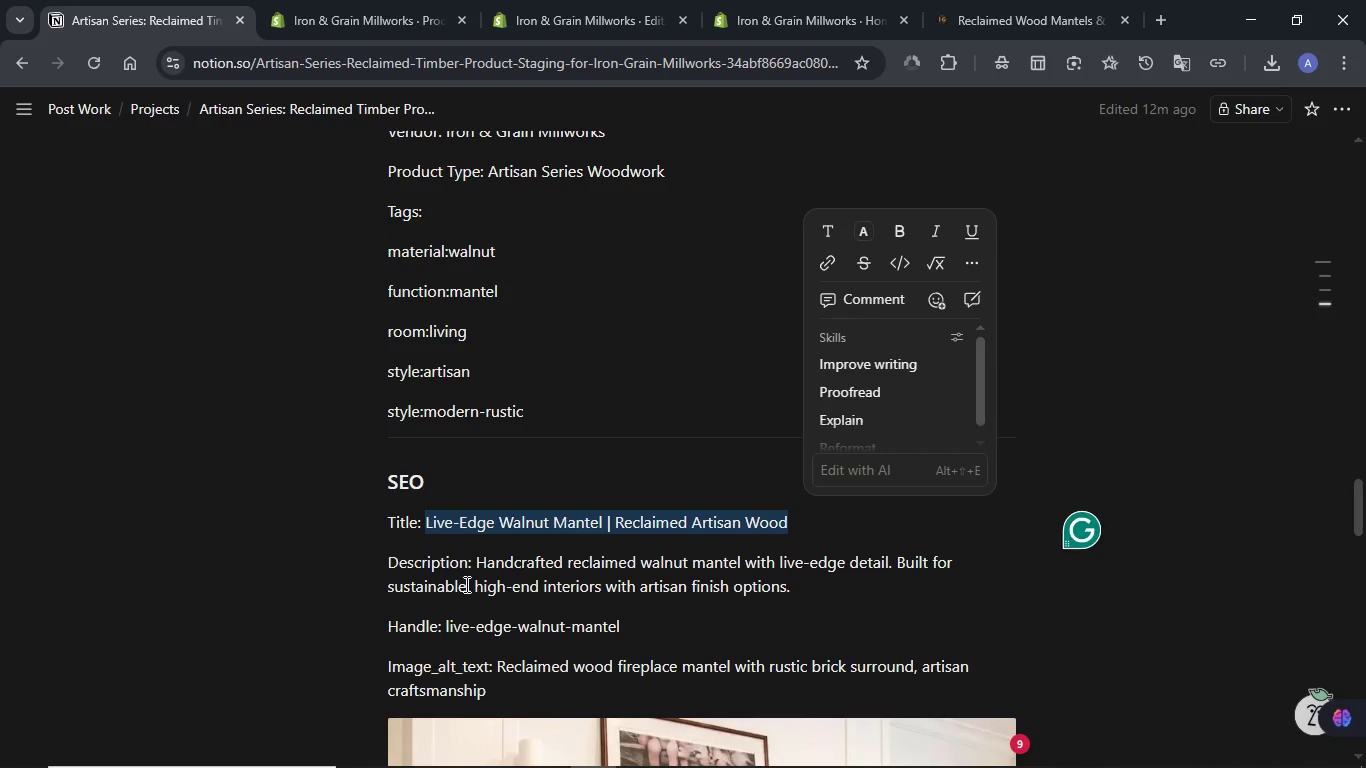 
left_click([472, 581])
 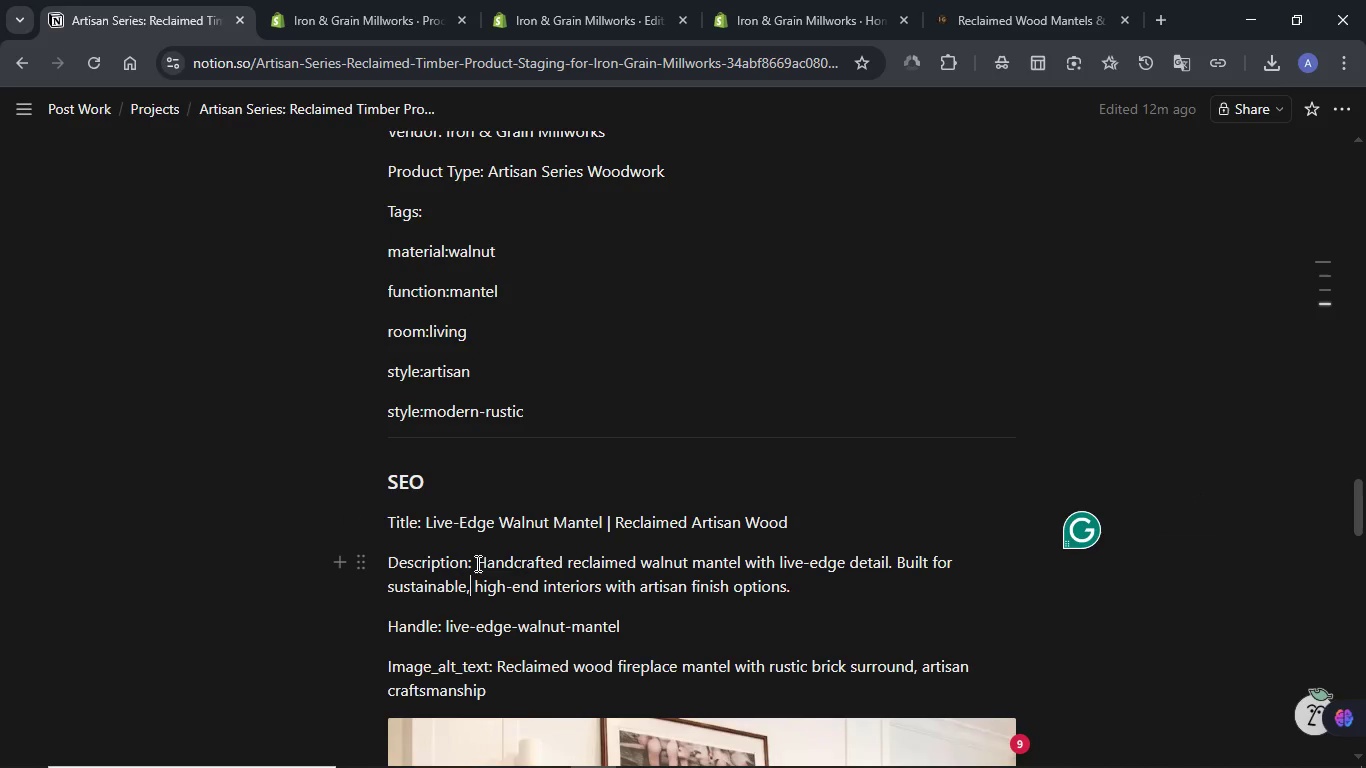 
left_click_drag(start_coordinate=[476, 563], to_coordinate=[845, 583])
 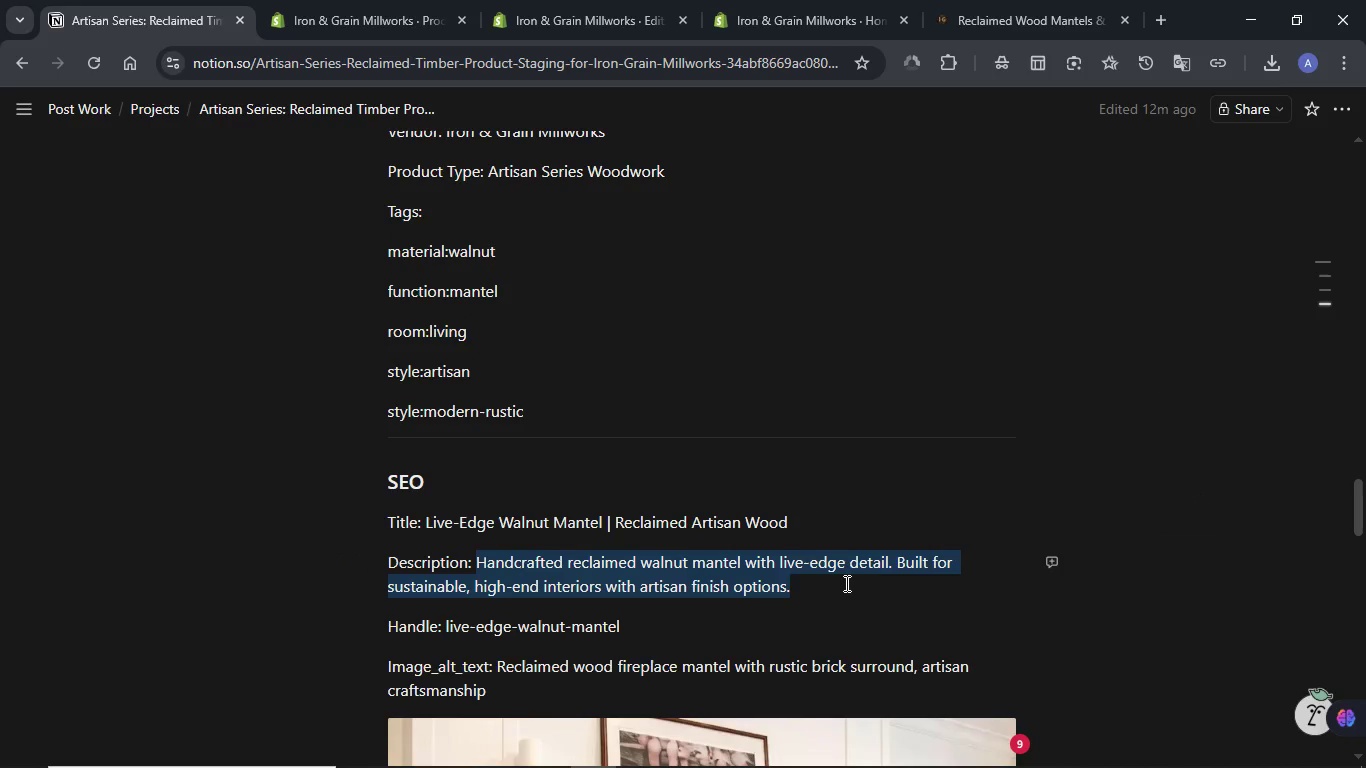 
key(Control+C)
 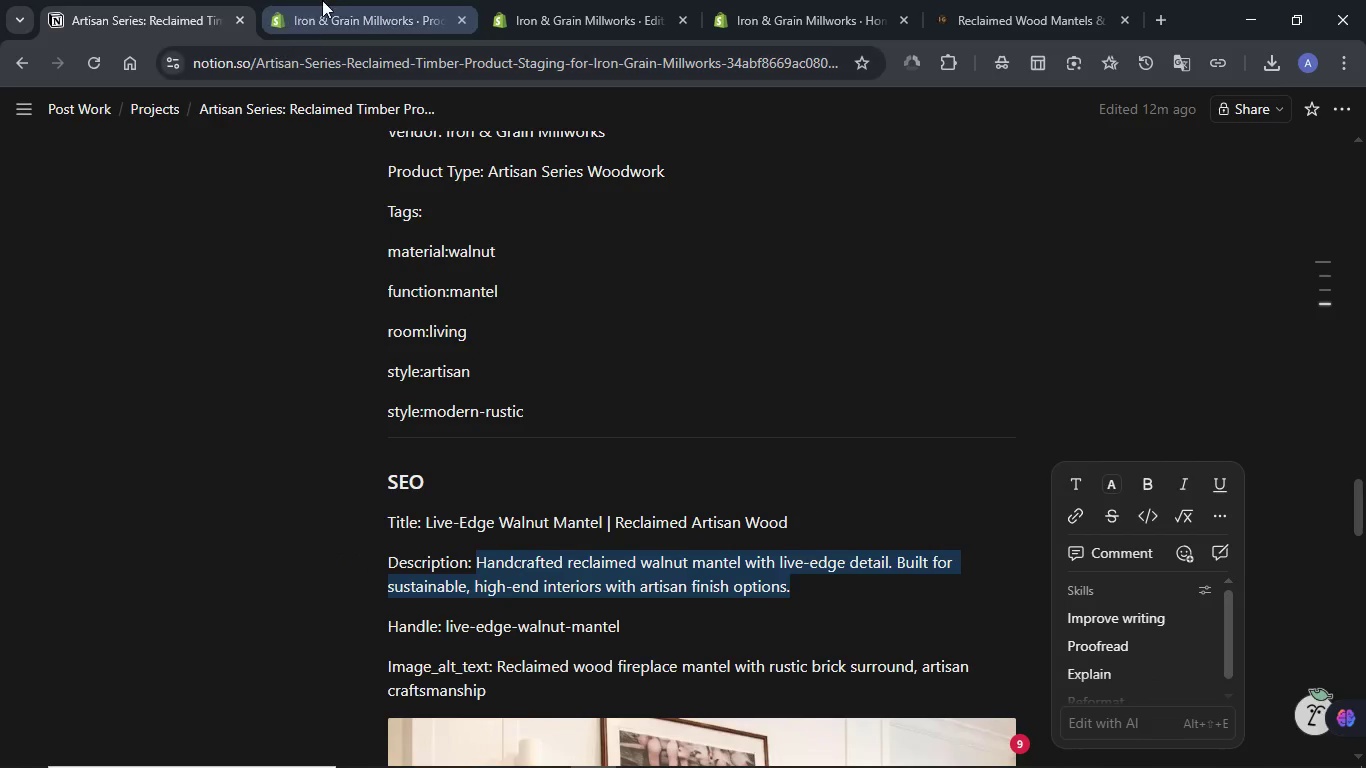 
left_click([322, 0])
 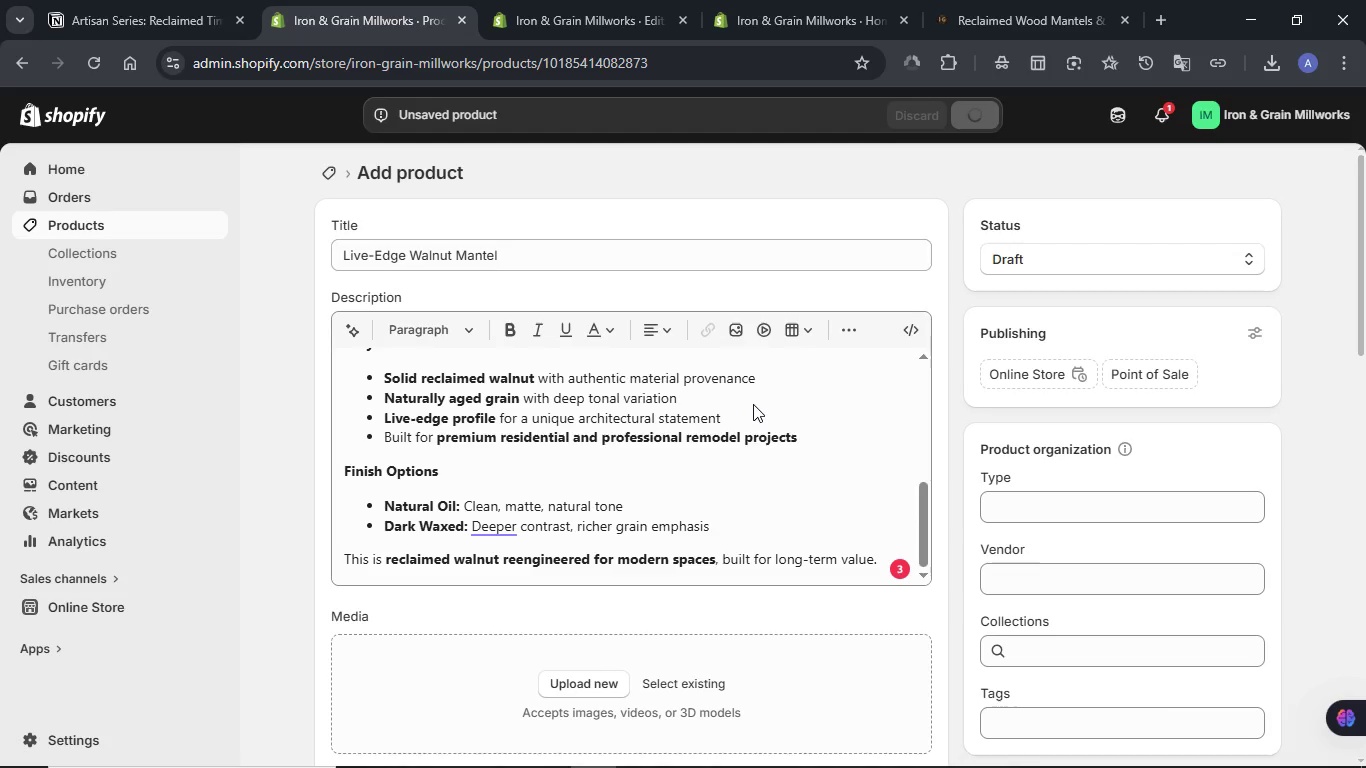 
scroll: coordinate [753, 404], scroll_direction: down, amount: 2.0
 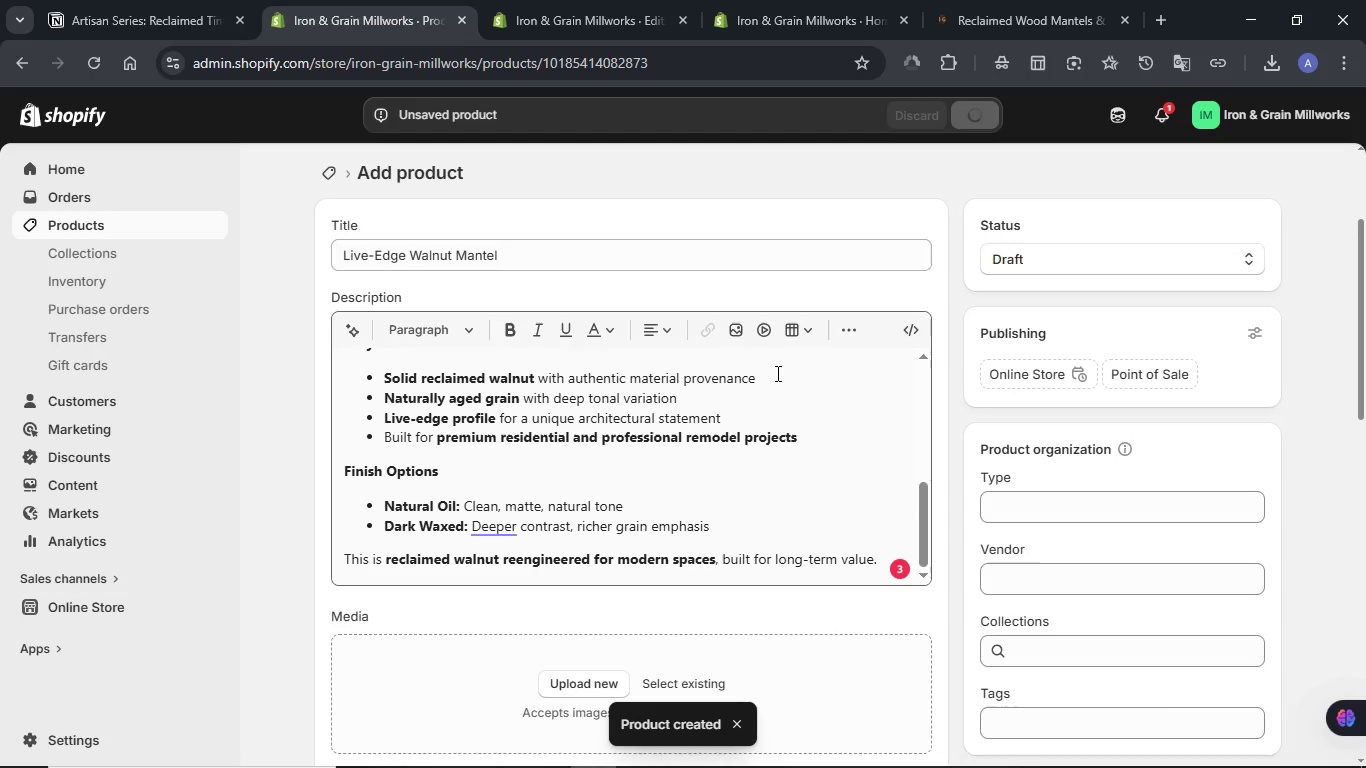 
left_click([712, 174])
 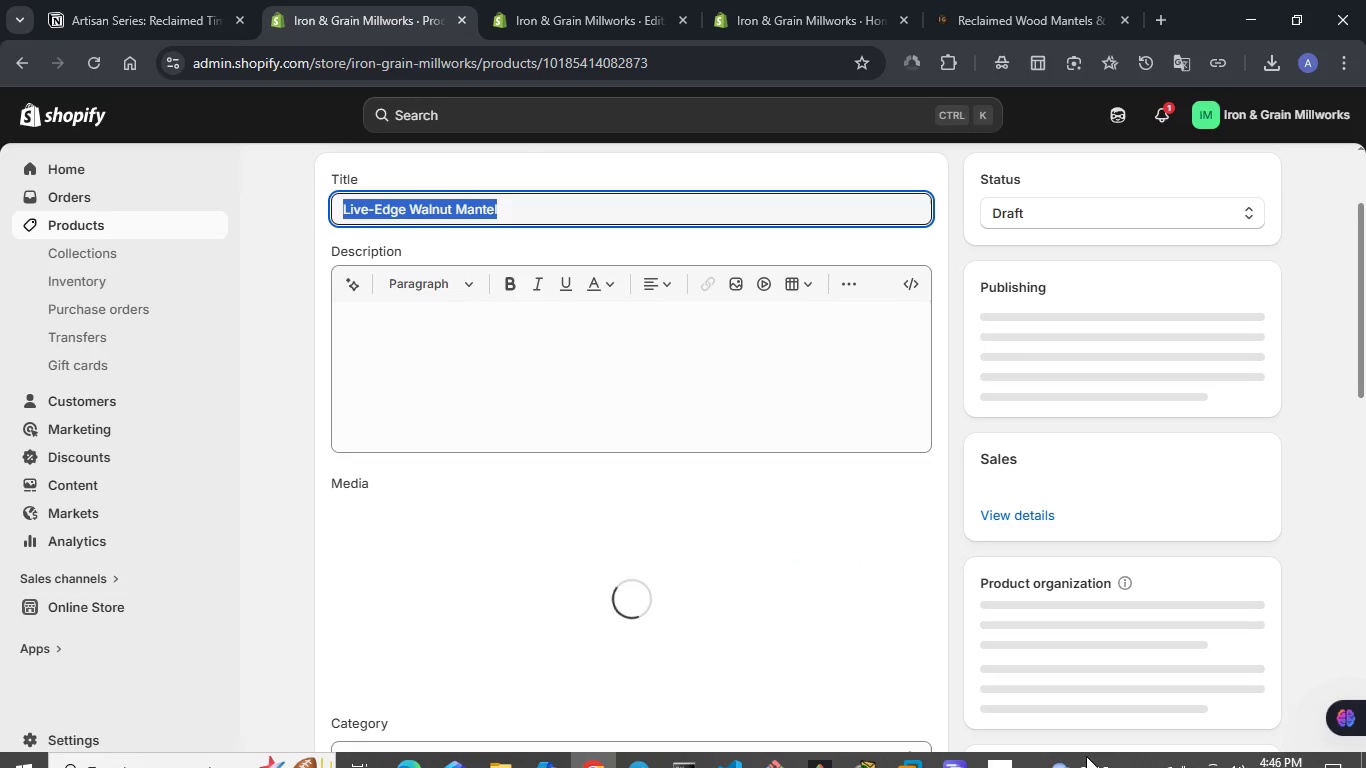 
left_click([1005, 738])
 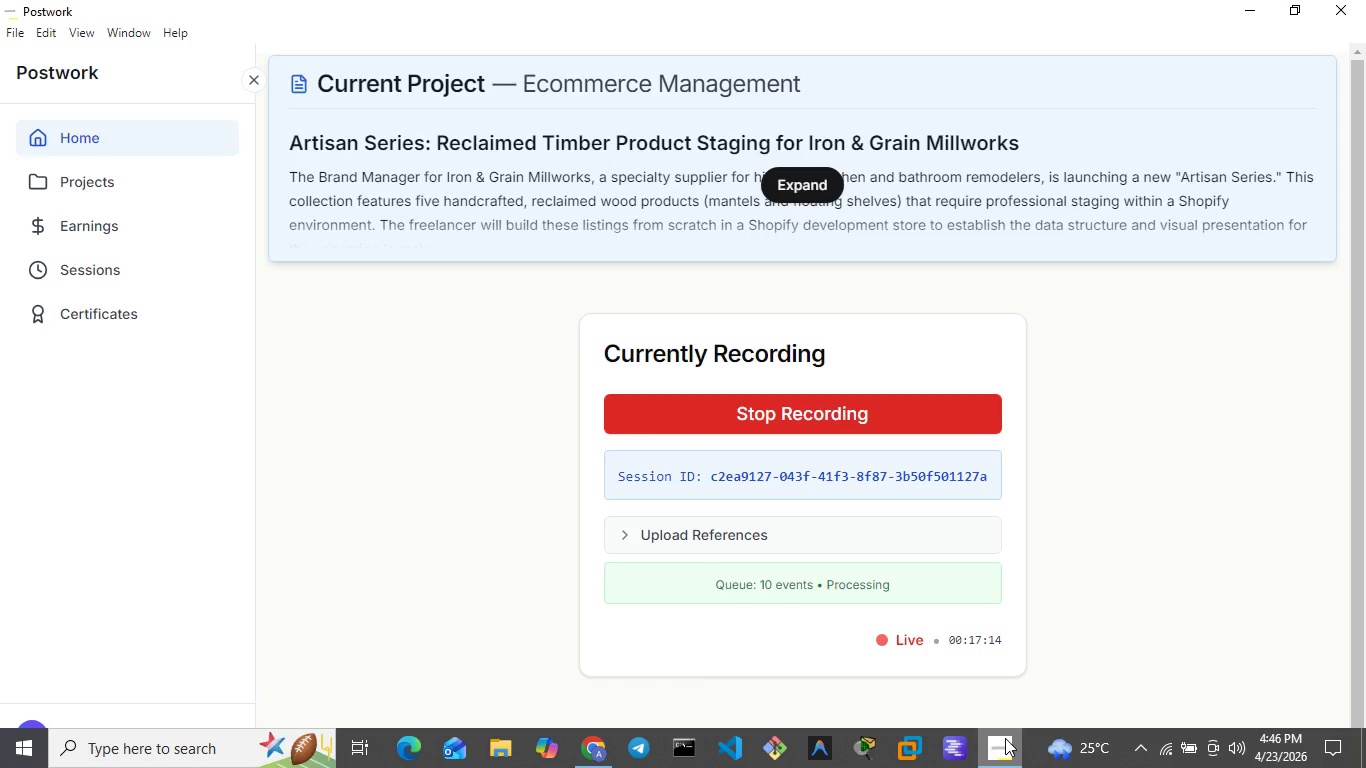 
left_click([1005, 738])
 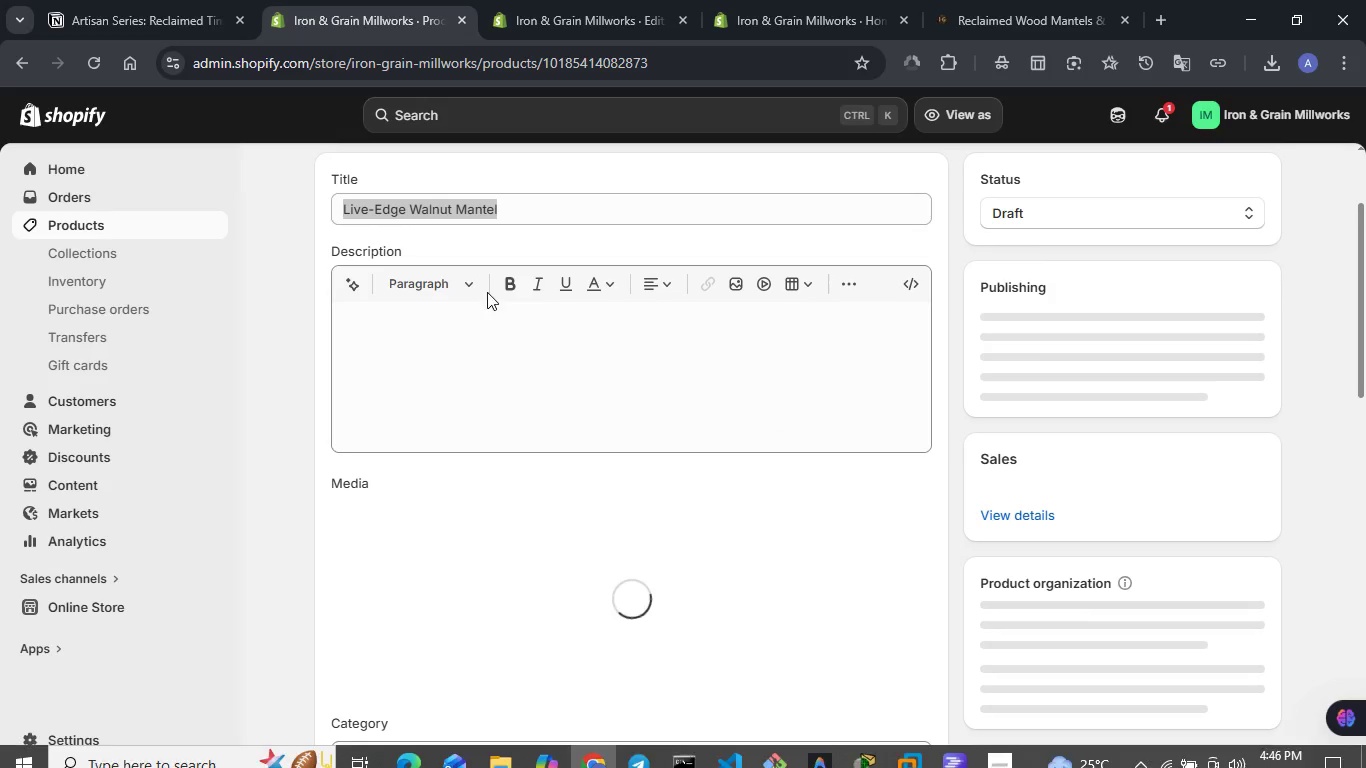 
mouse_move([513, 340])
 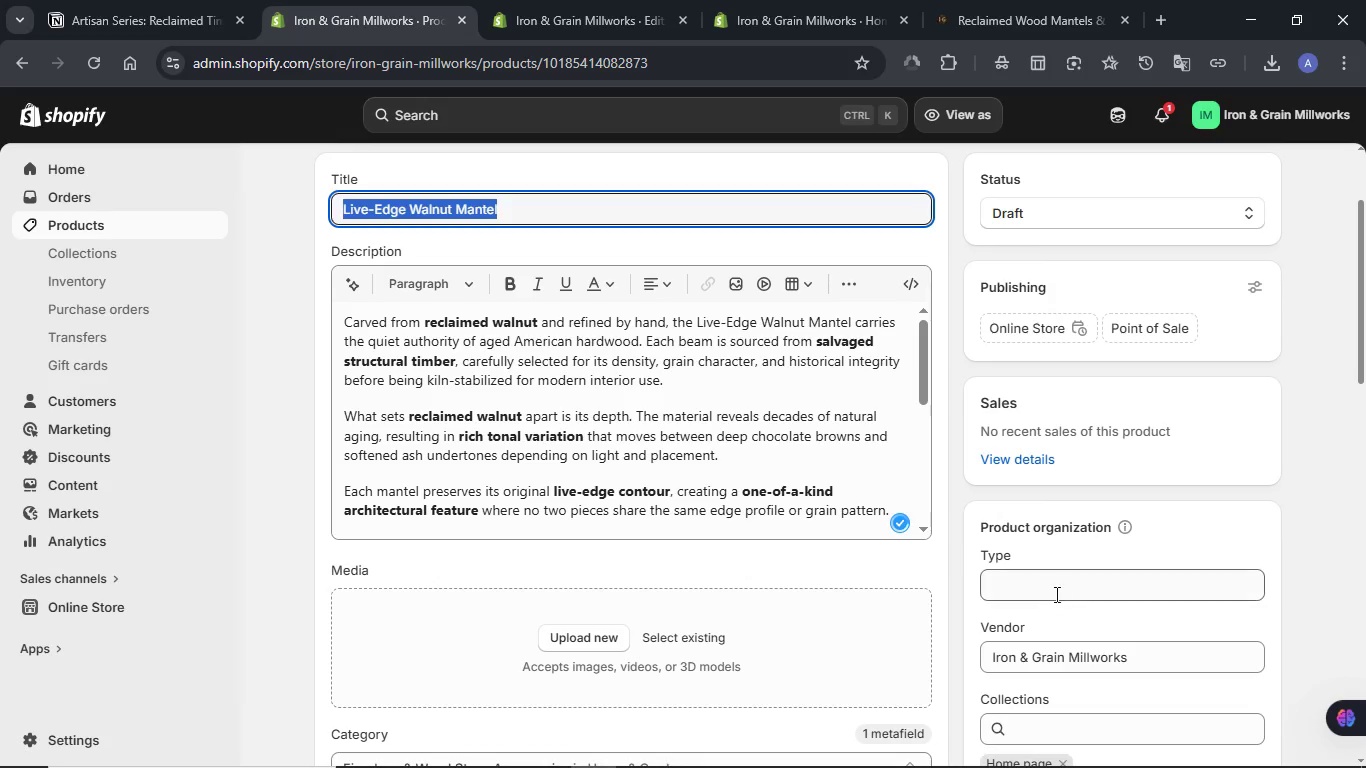 
left_click([1047, 584])
 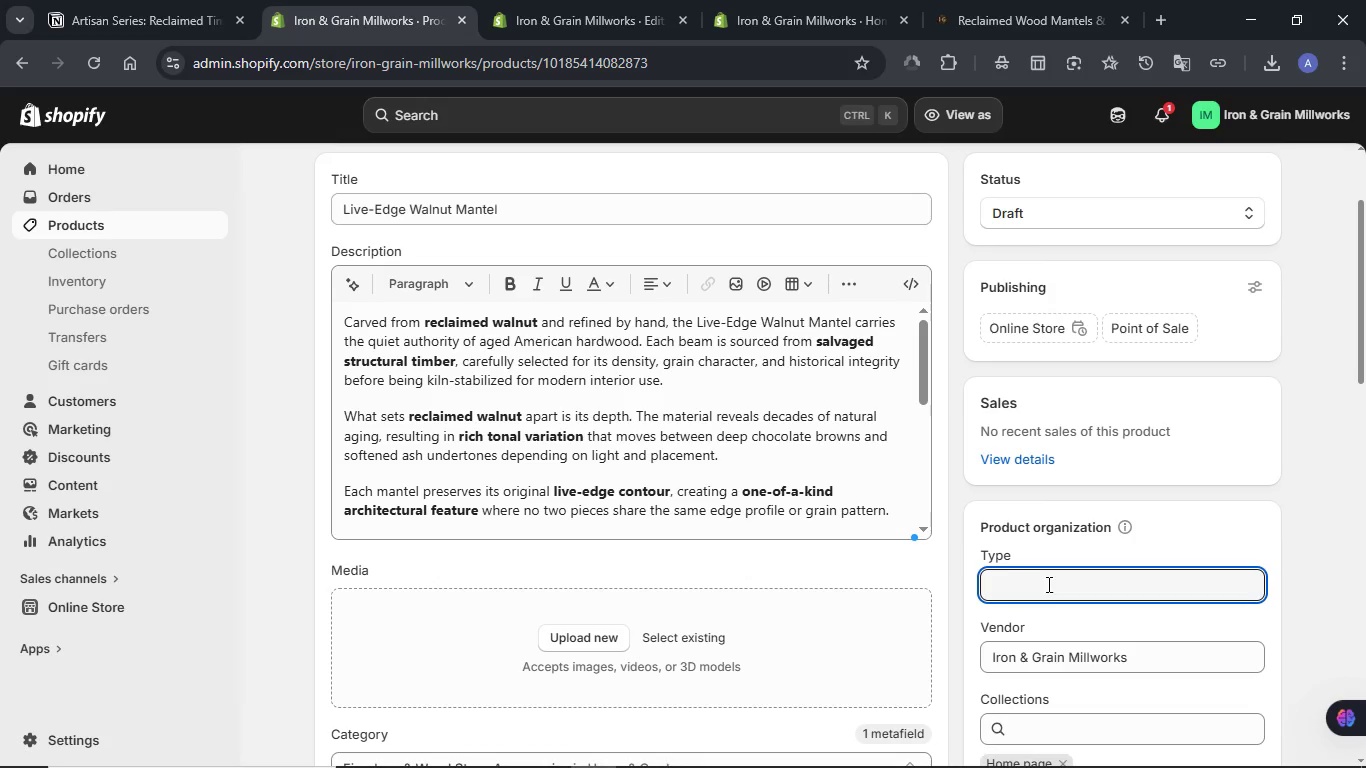 
key(Meta+V)
 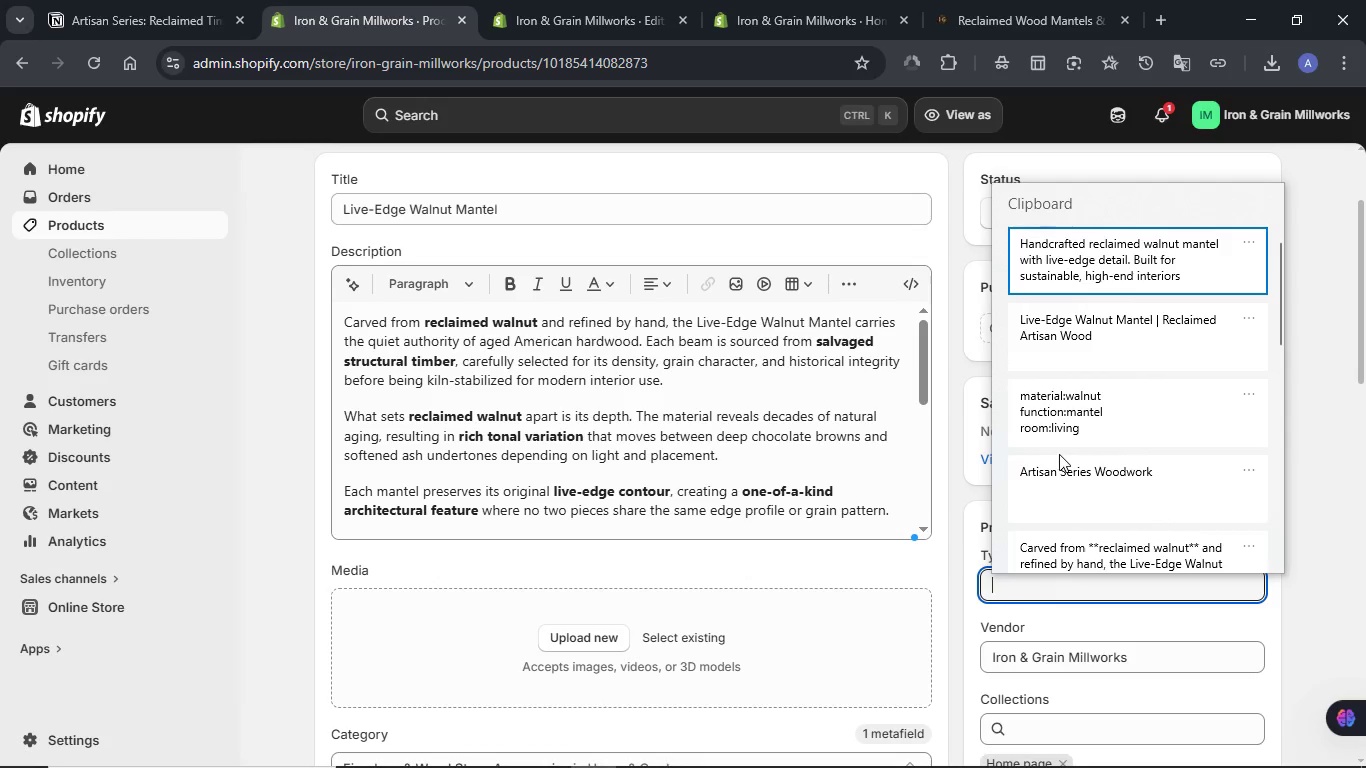 
left_click([1060, 484])
 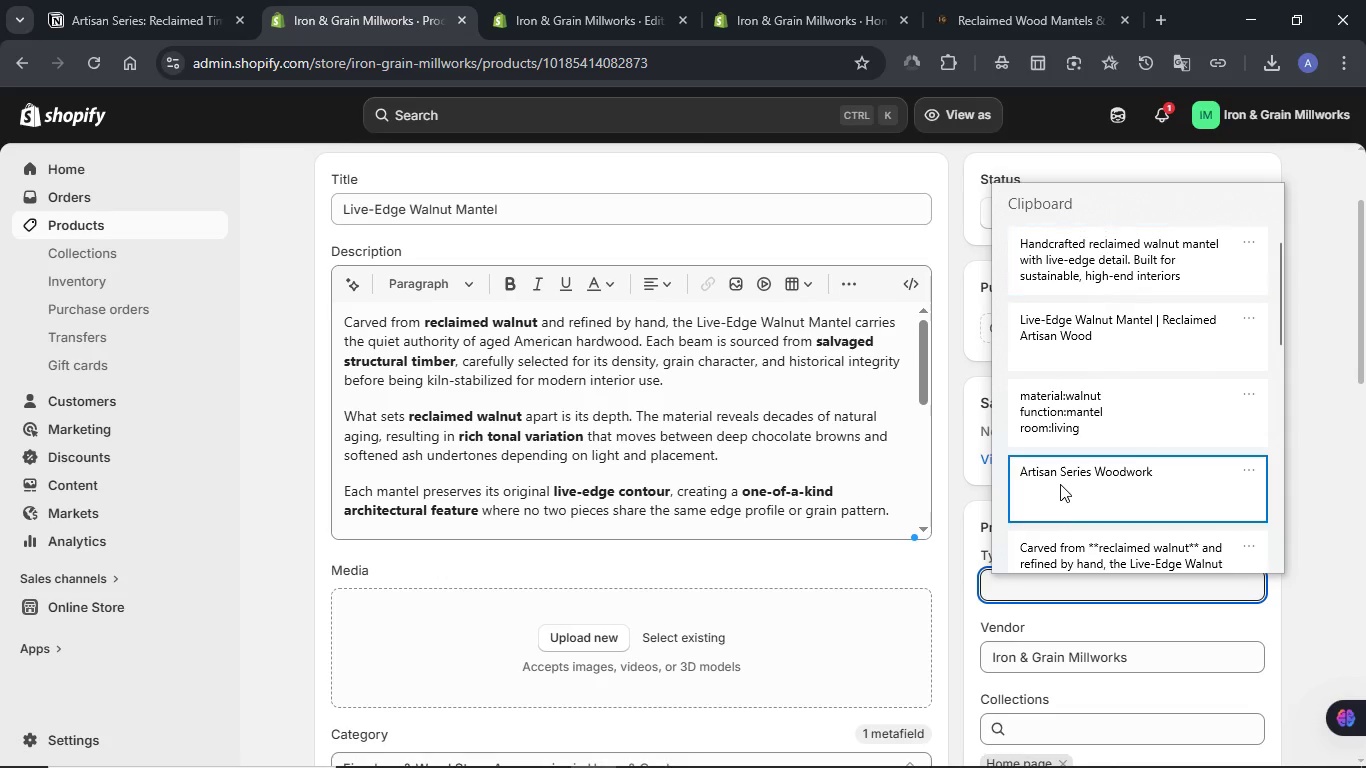 
key(Control+ControlLeft)
 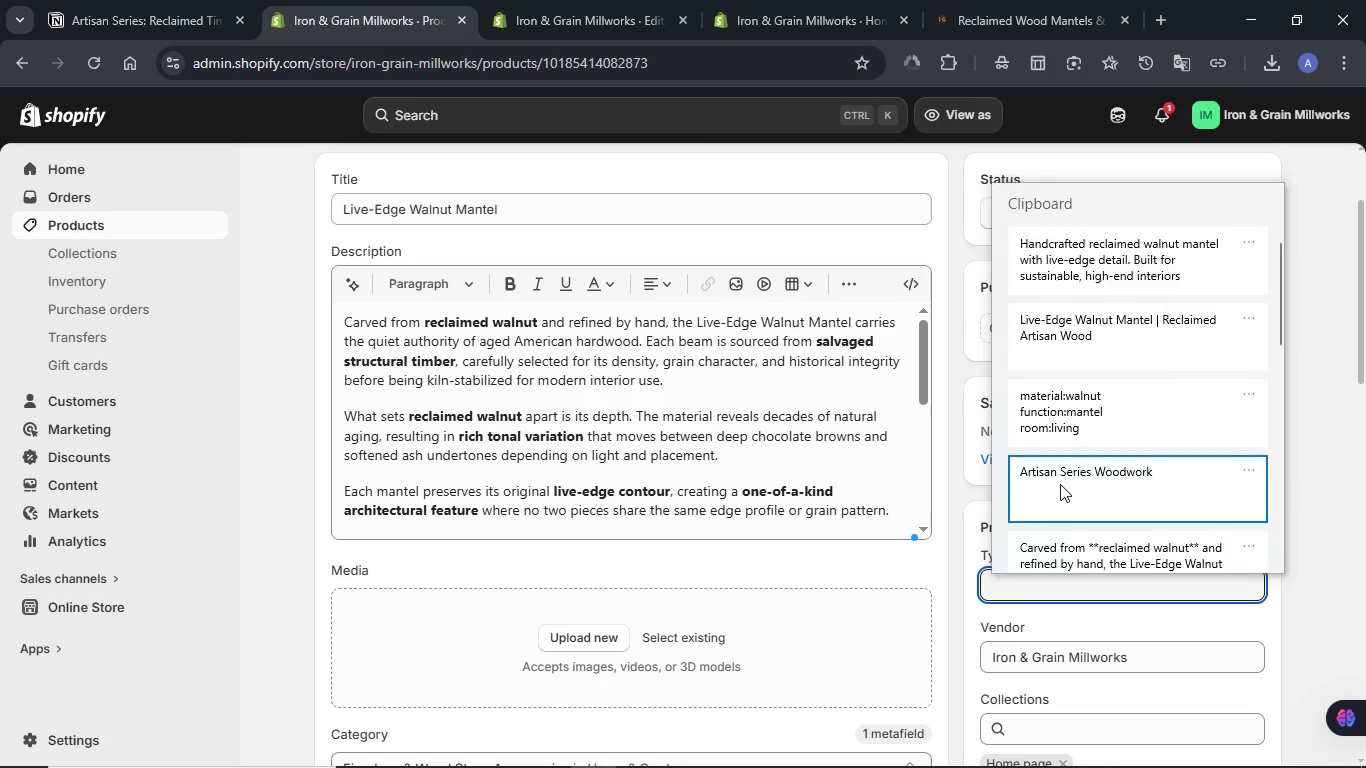 
key(Control+V)
 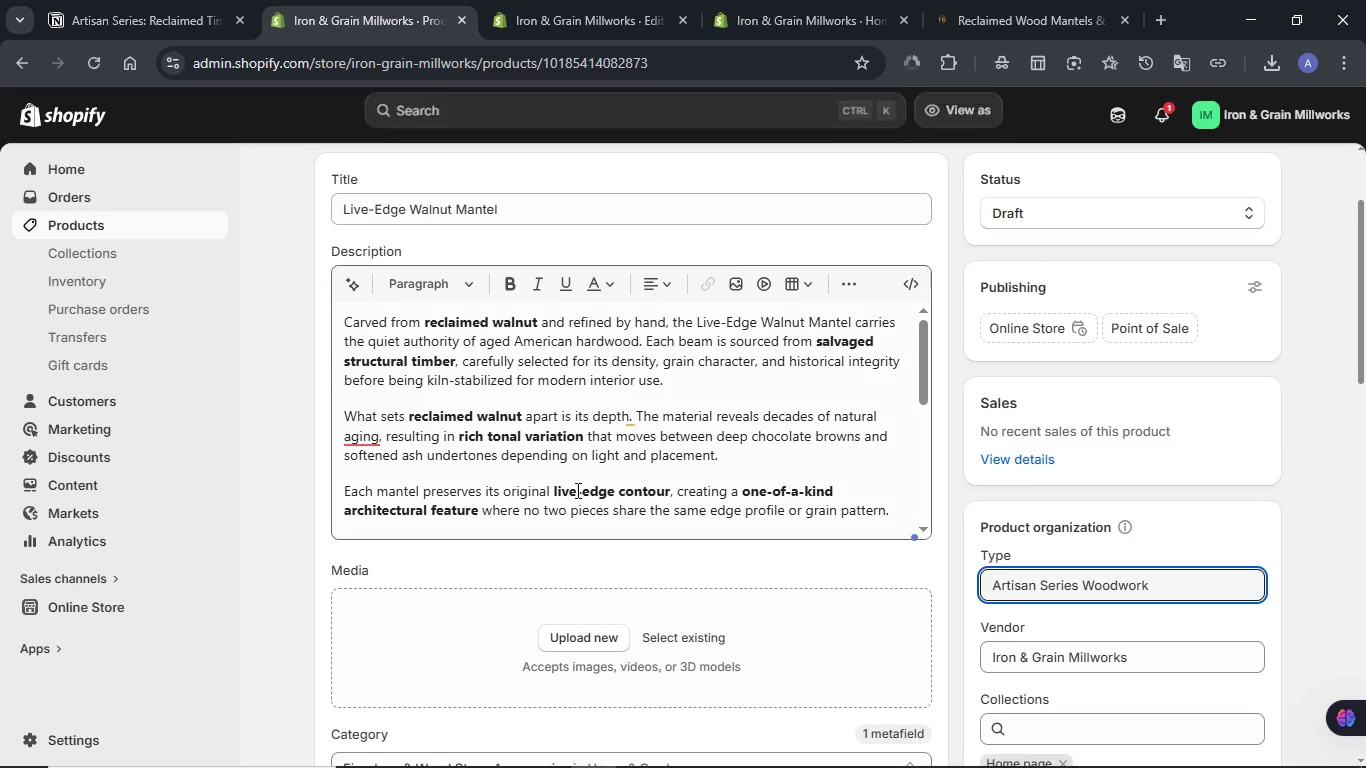 
scroll: coordinate [949, 486], scroll_direction: down, amount: 8.0
 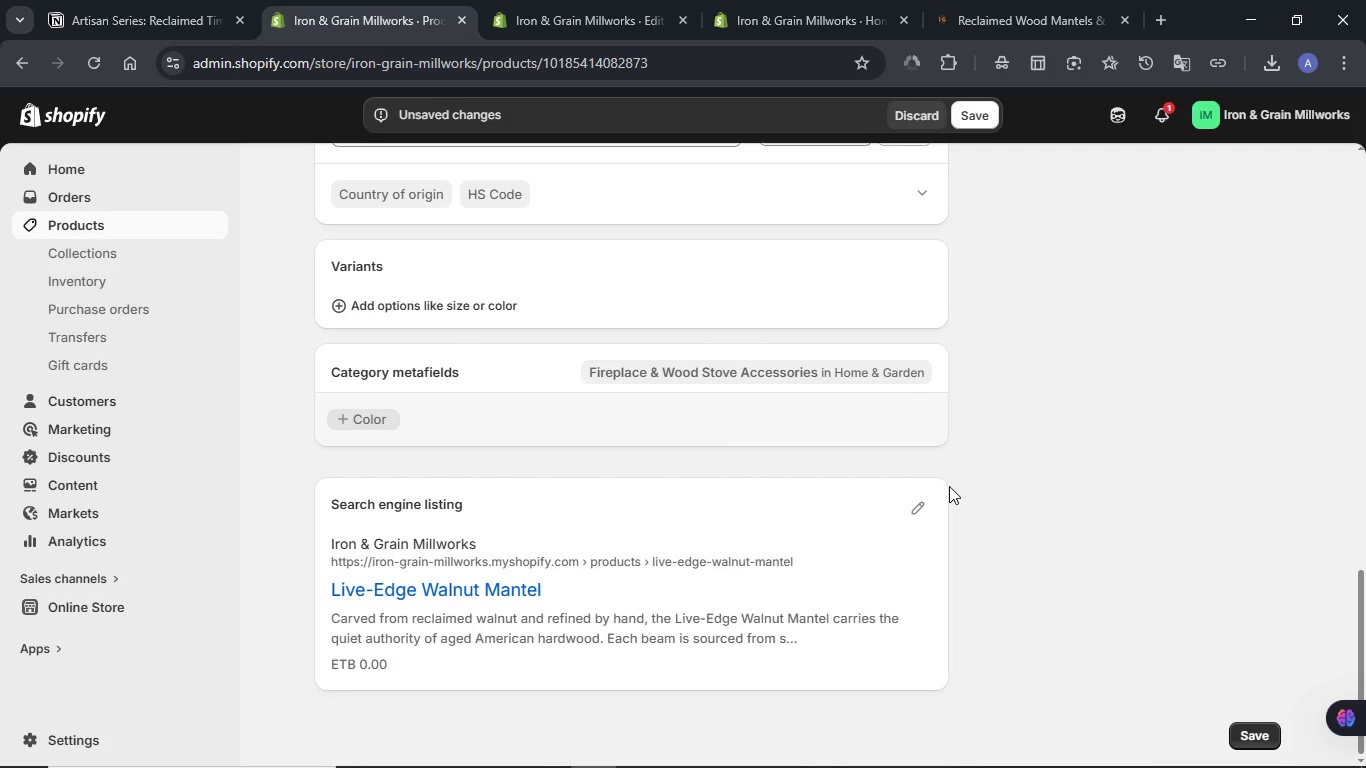 
left_click([911, 520])
 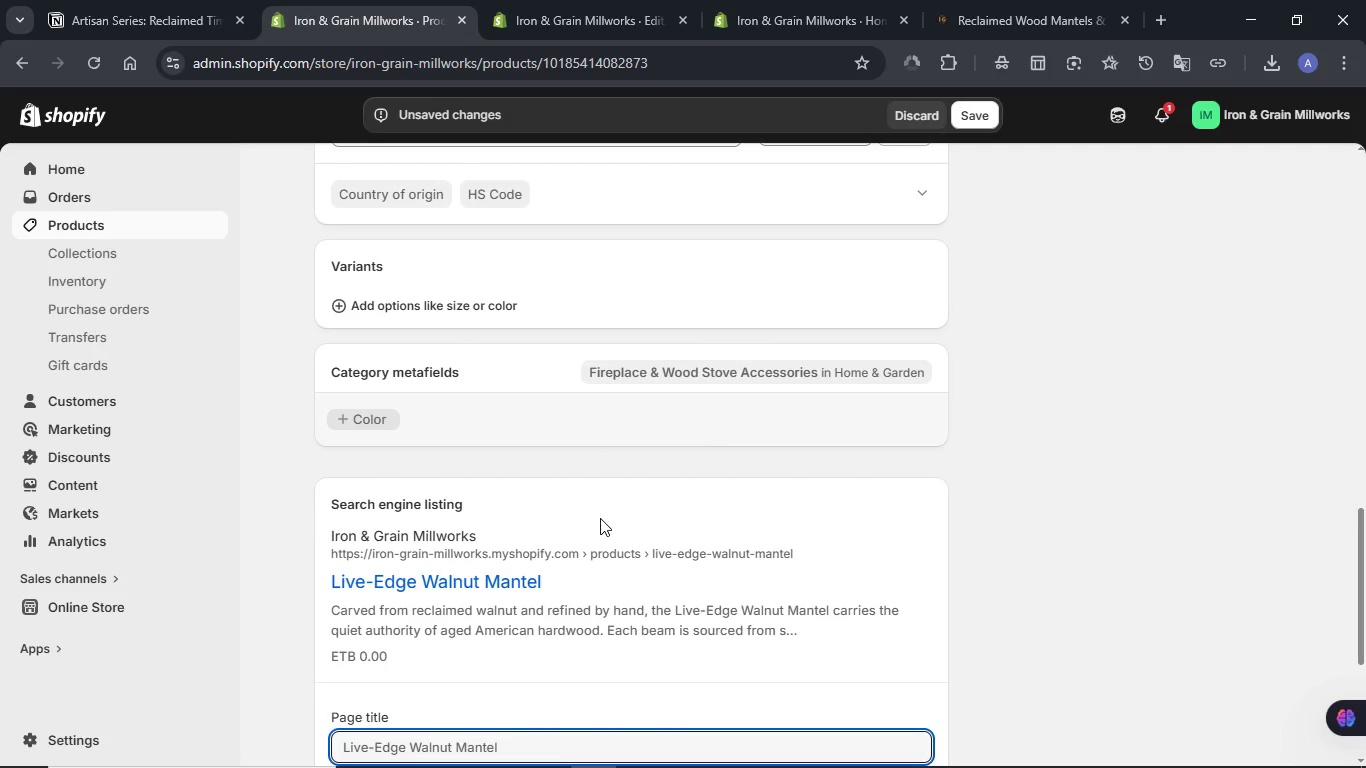 
scroll: coordinate [600, 518], scroll_direction: down, amount: 3.0
 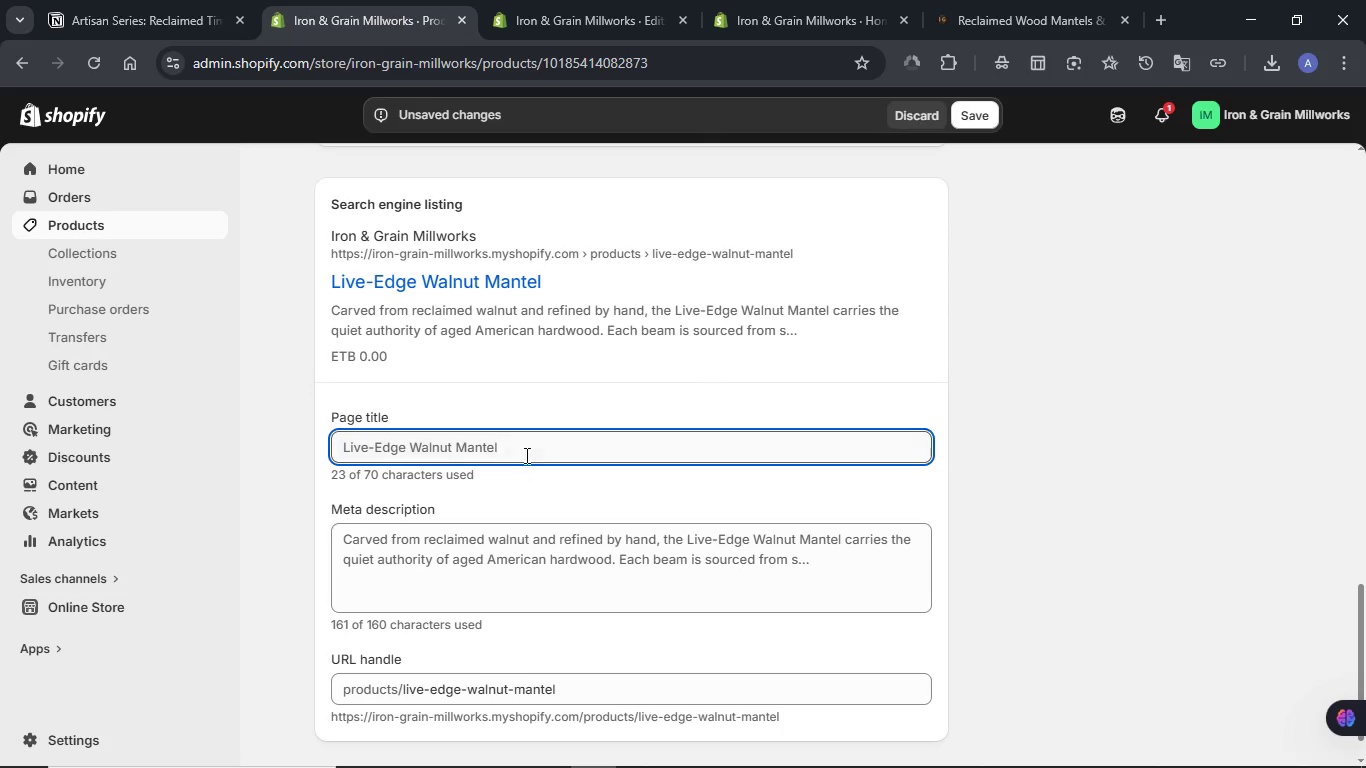 
left_click([524, 449])
 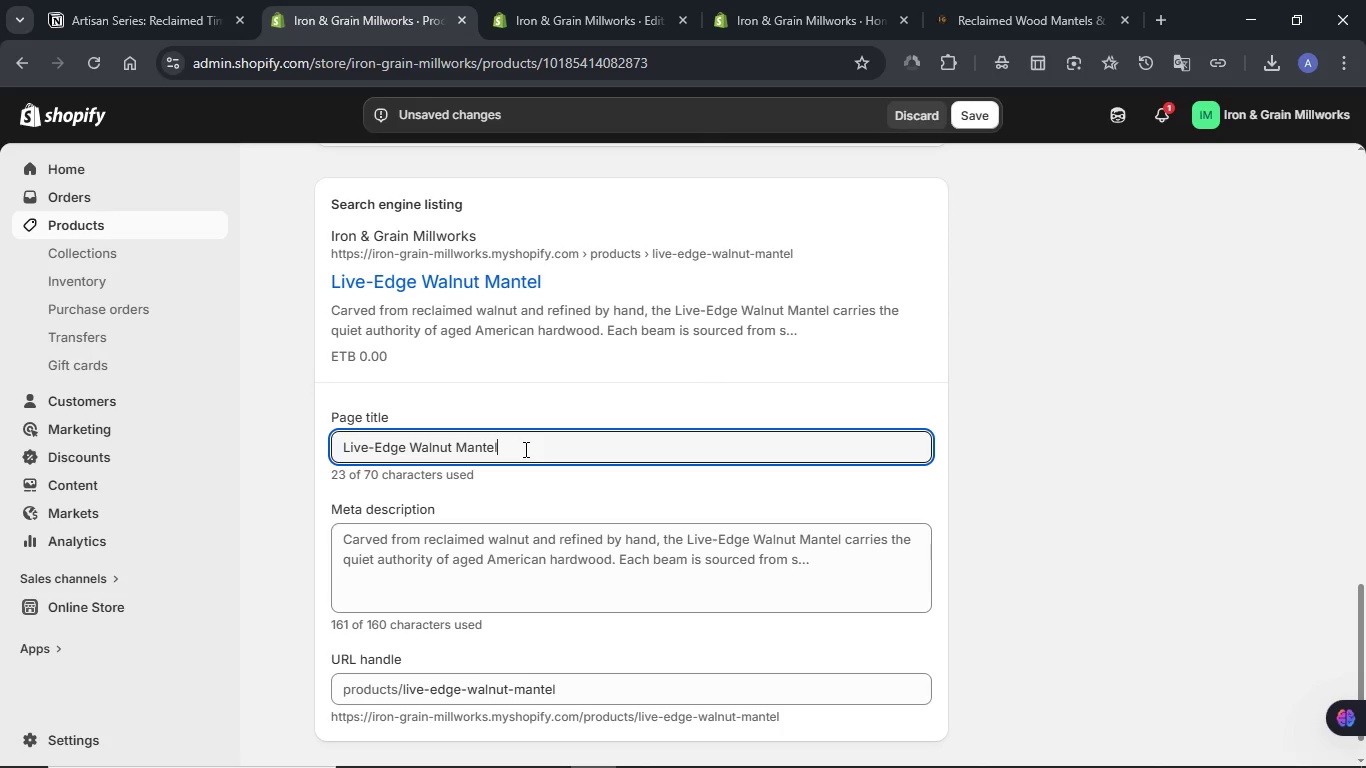 
key(Control+A)
 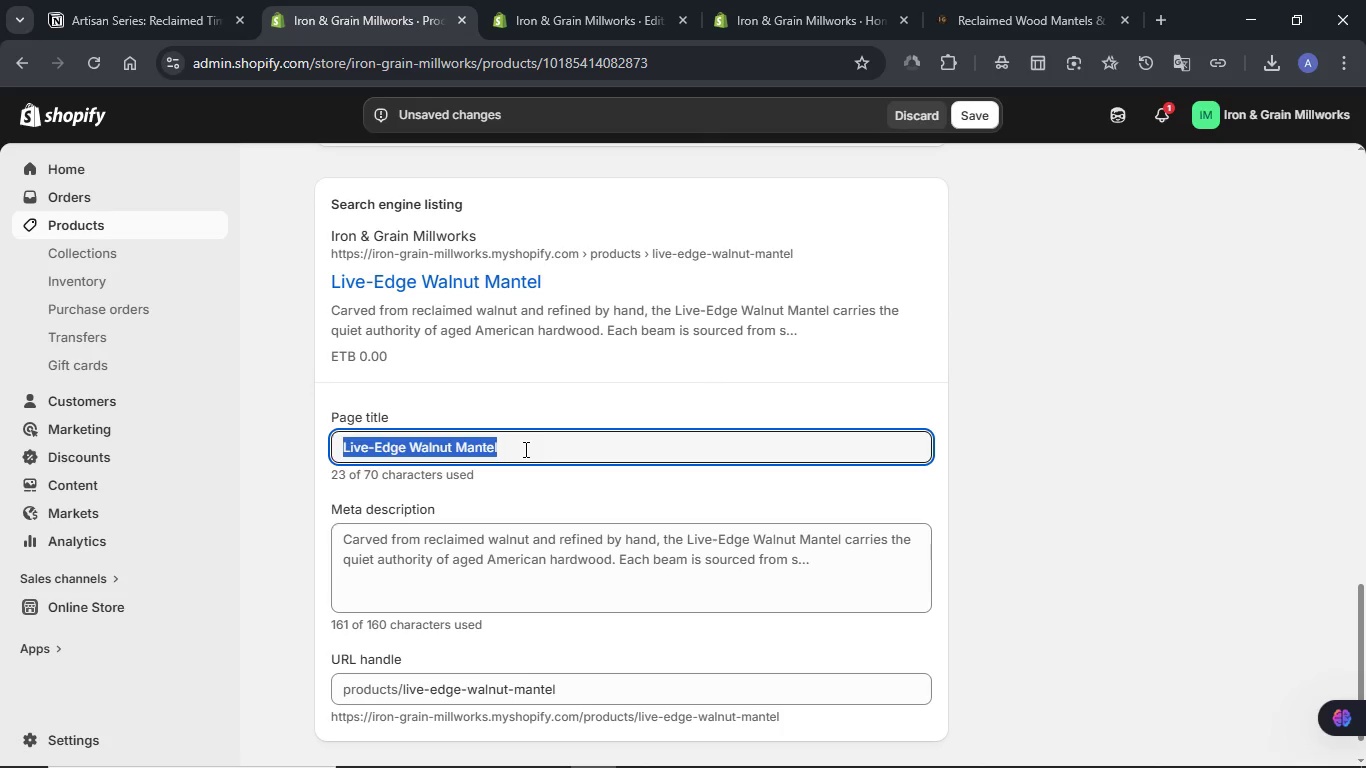 
key(Meta+V)
 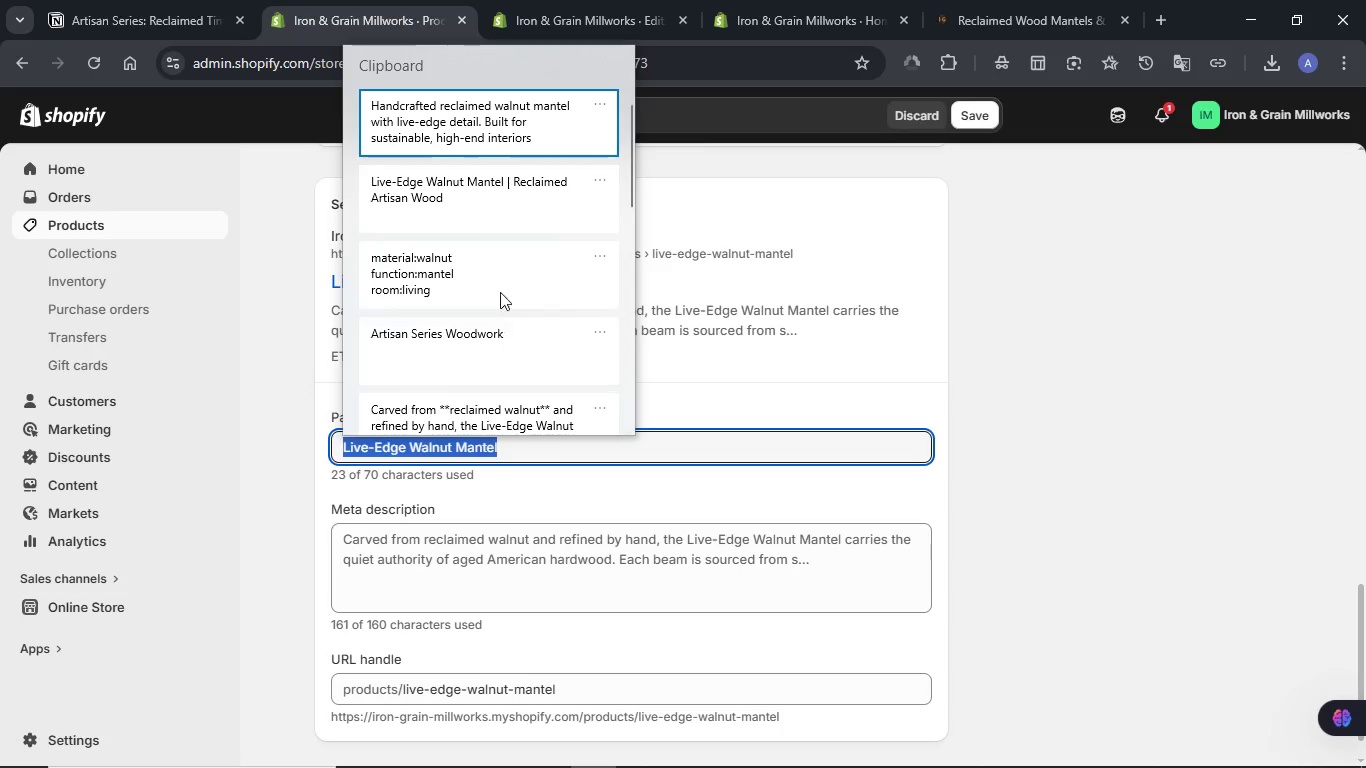 
left_click([492, 215])
 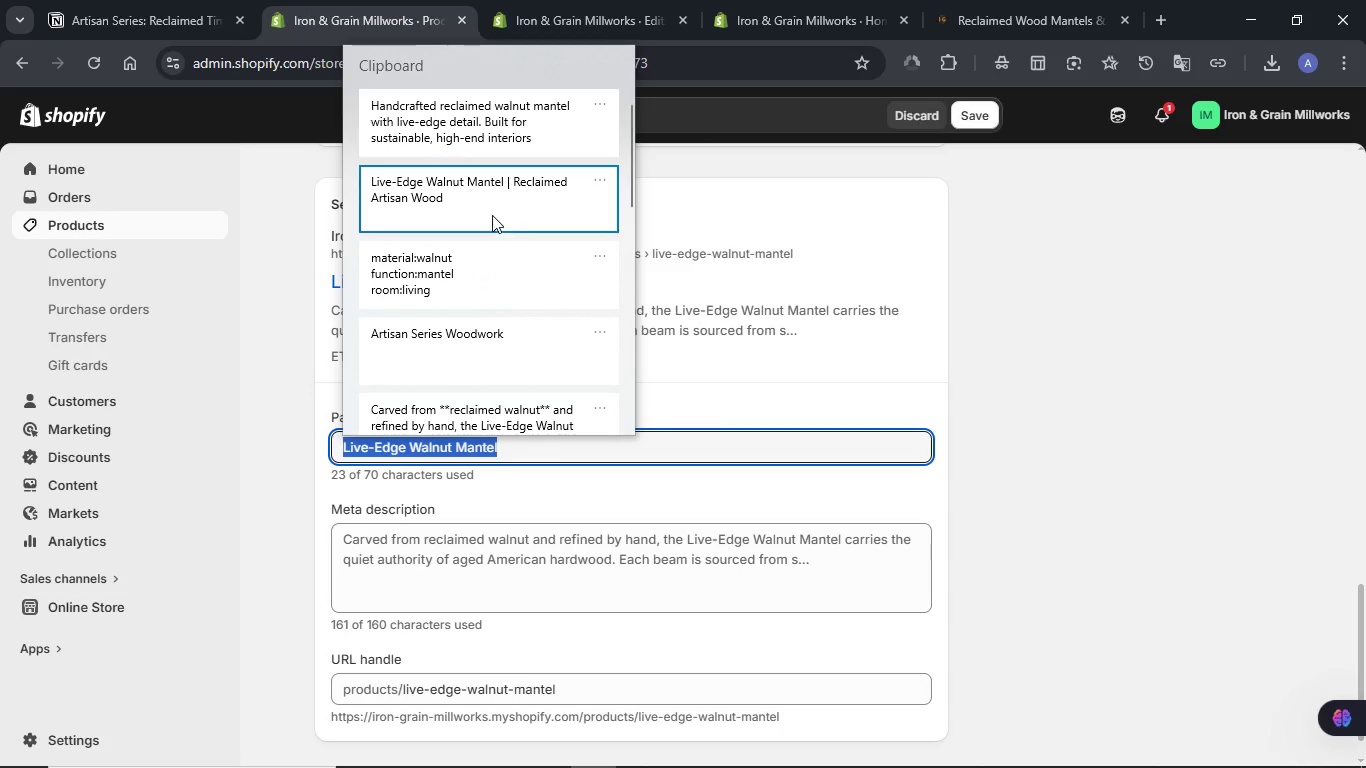 
key(Control+ControlLeft)
 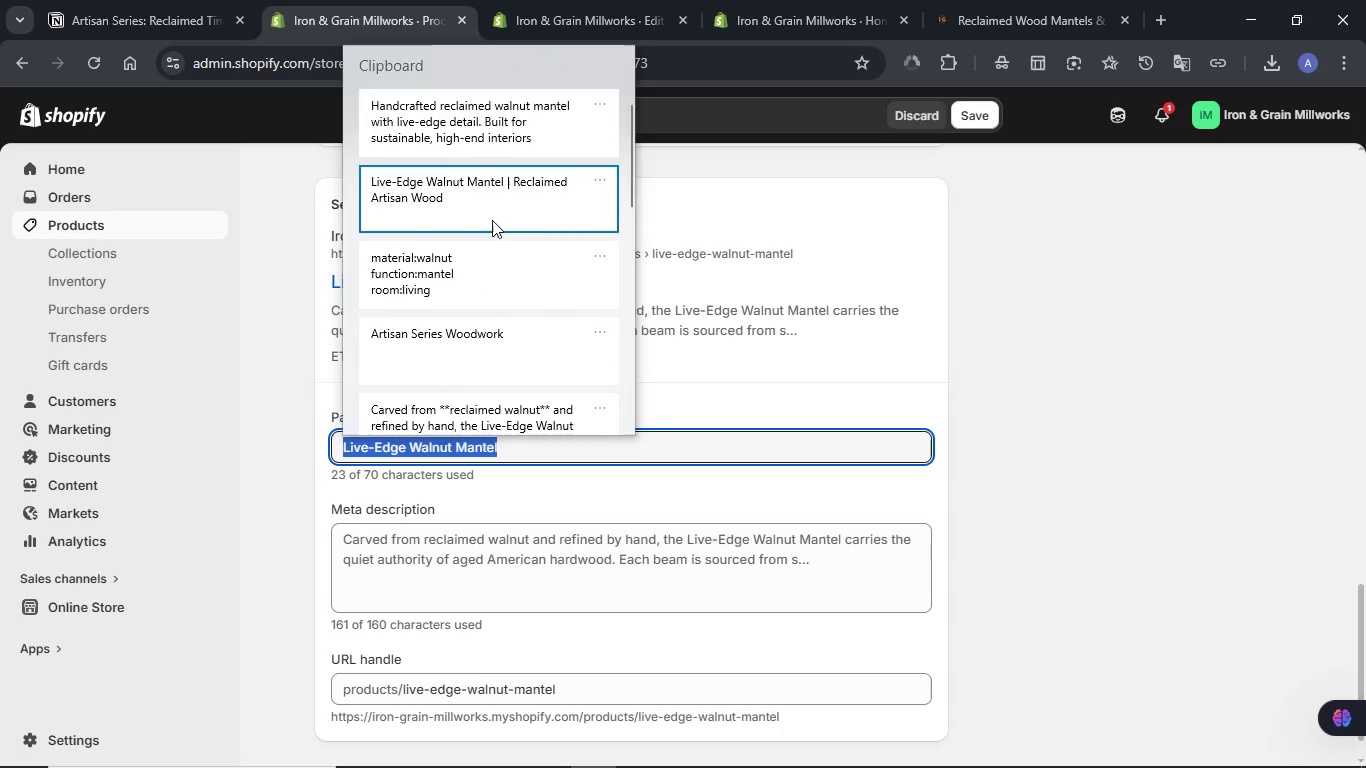 
hold_key(key=V, duration=2.81)
 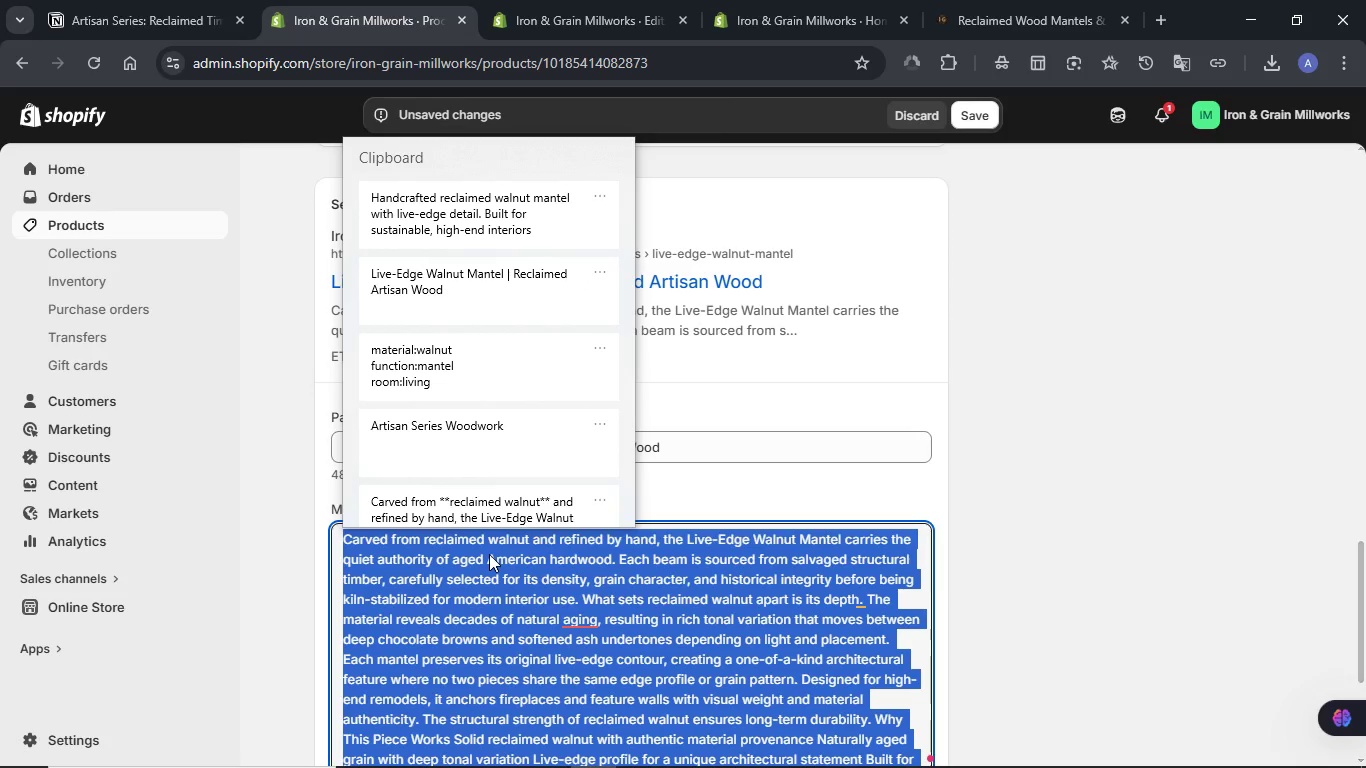 
left_click([489, 554])
 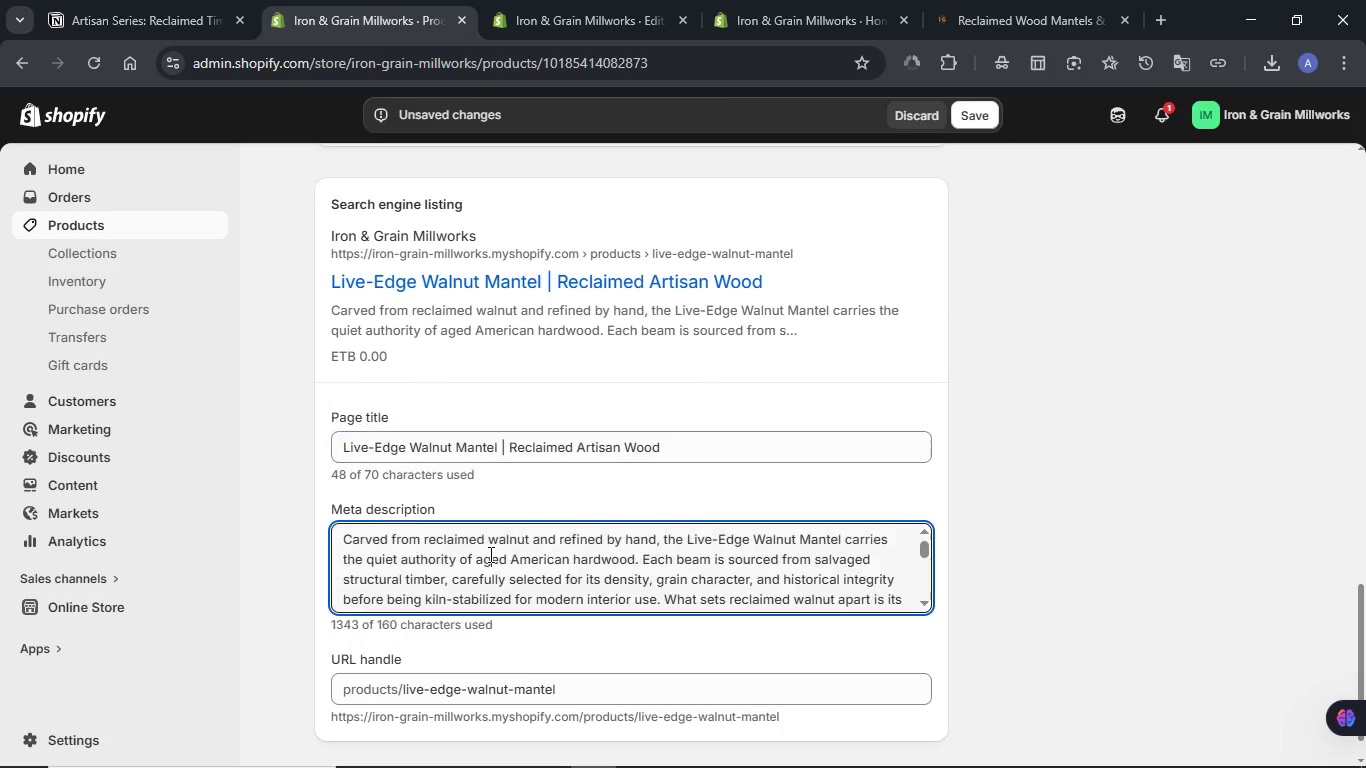 
key(Control+A)
 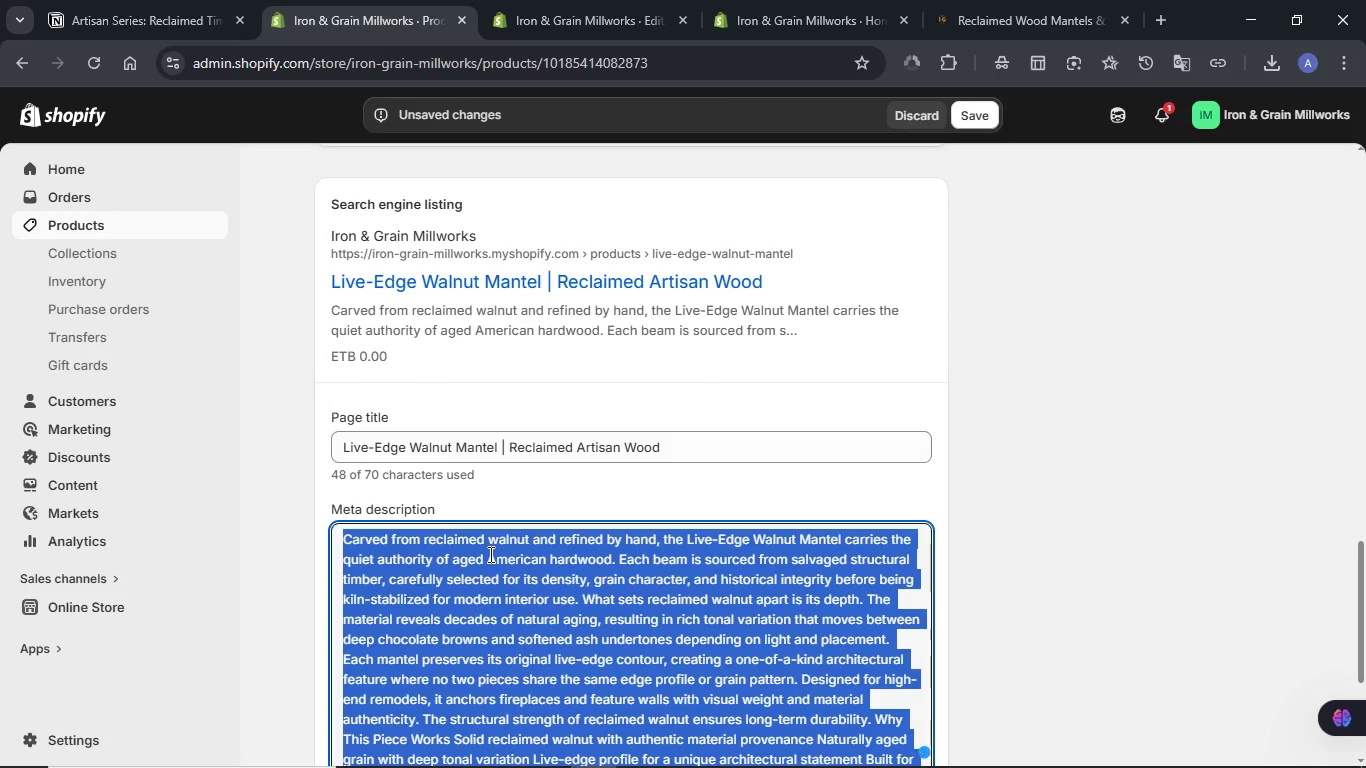 
hold_key(key=MetaLeft, duration=0.44)
 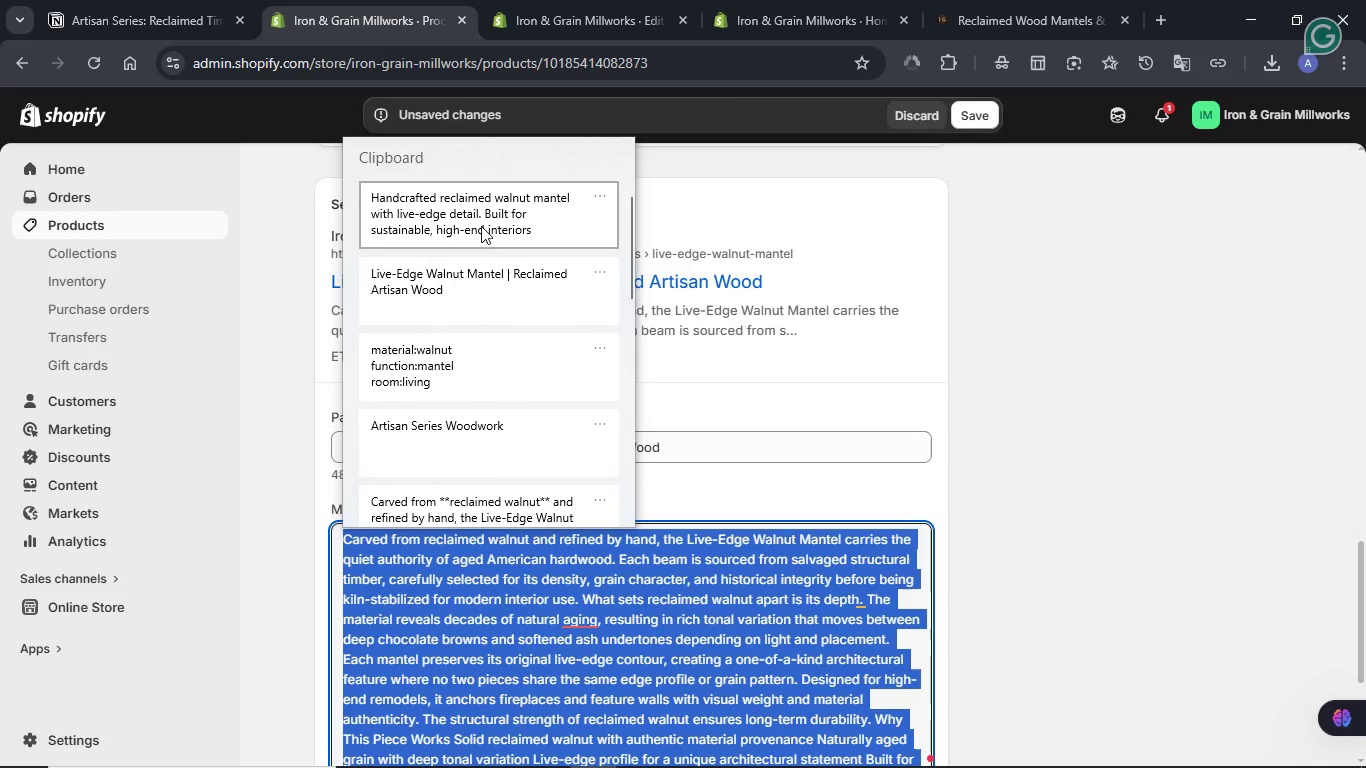 
left_click([479, 219])
 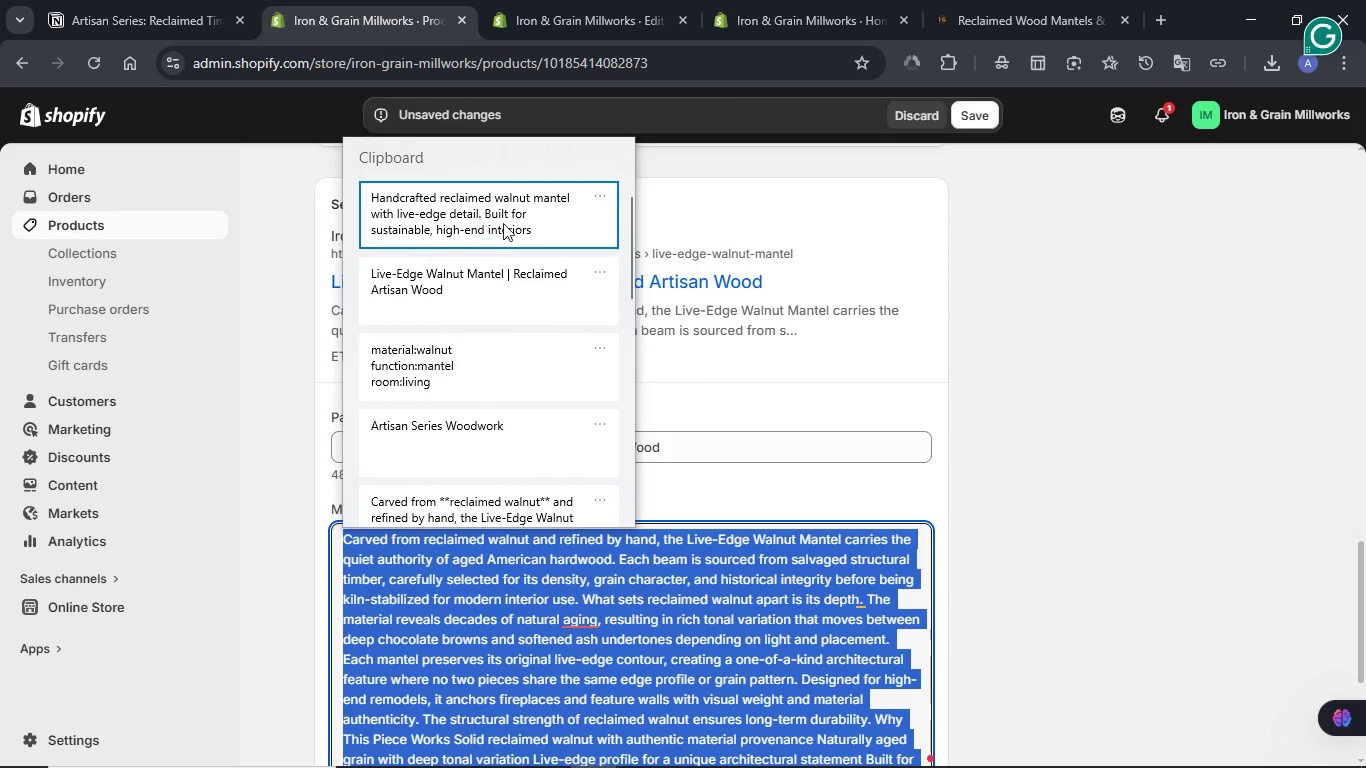 
key(Control+ControlLeft)
 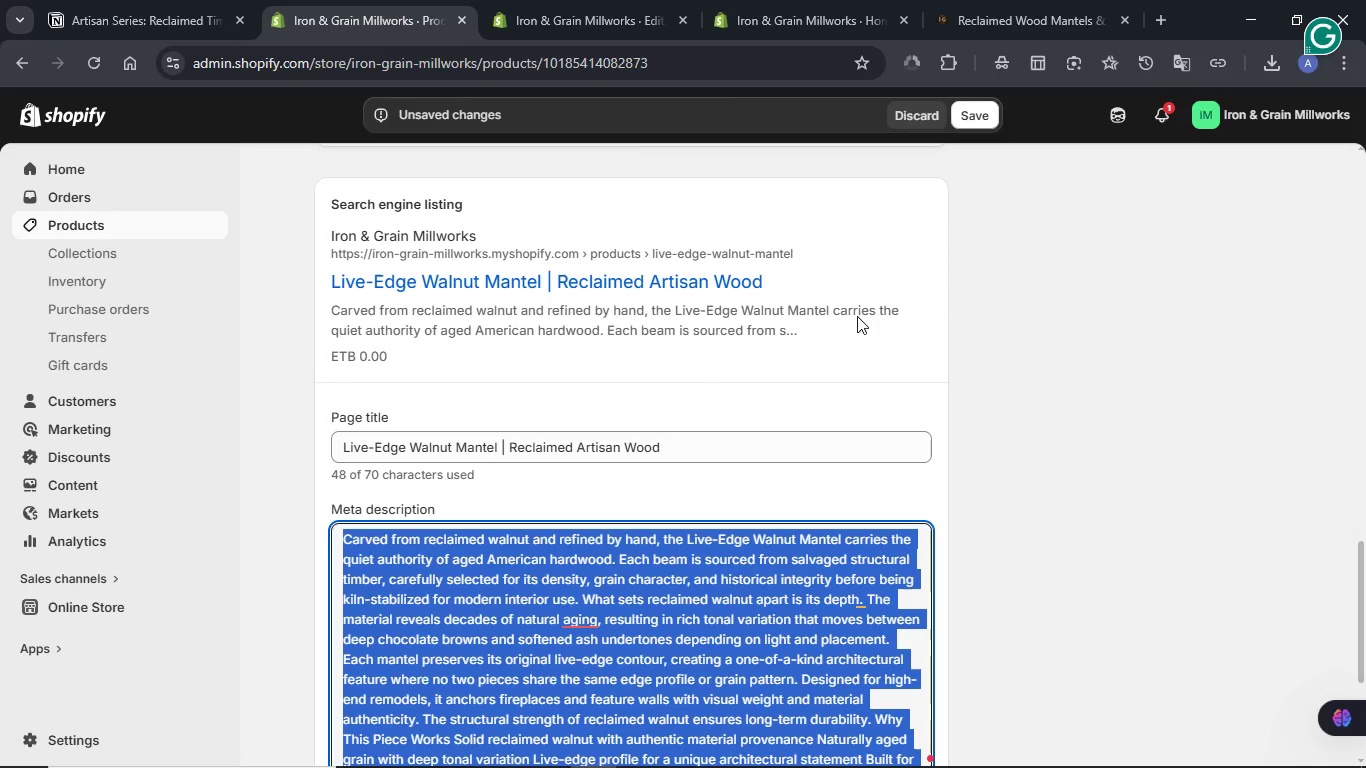 
key(Control+V)
 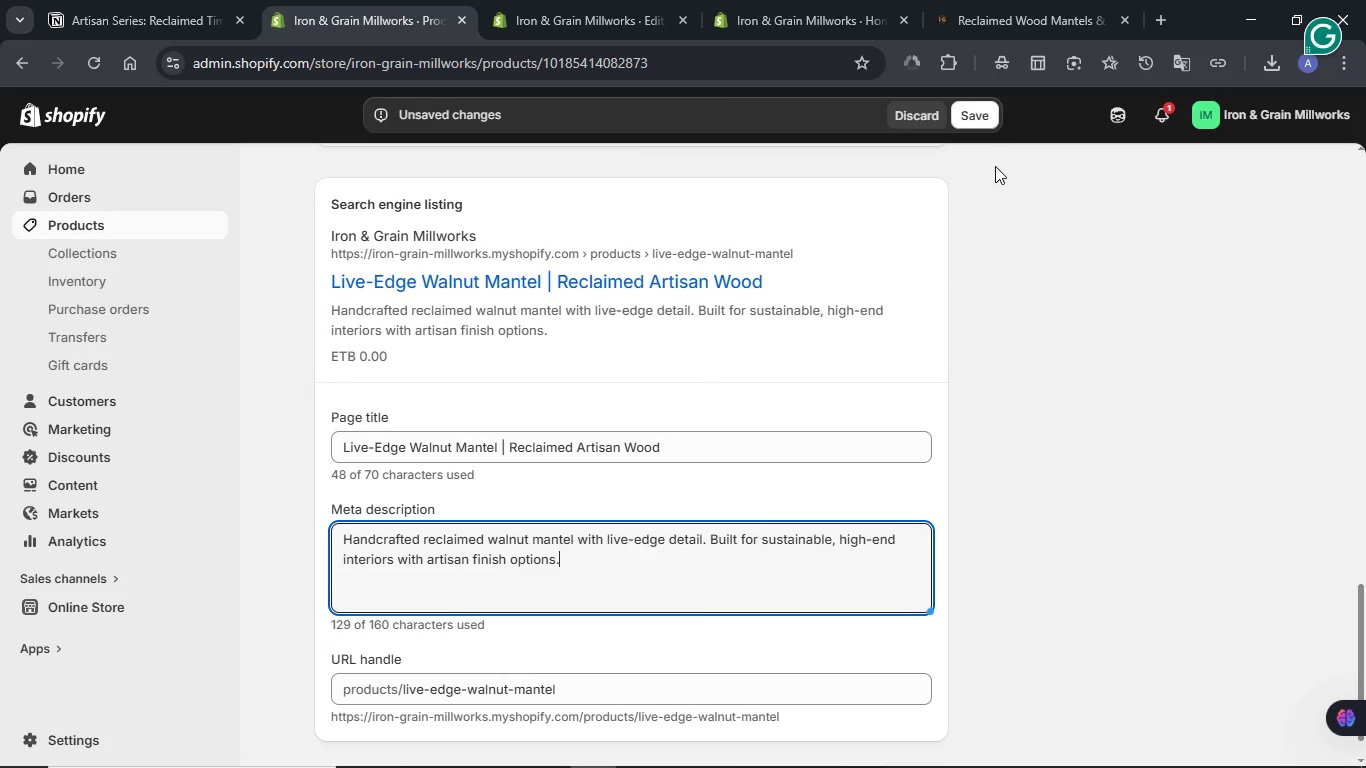 
left_click([984, 122])
 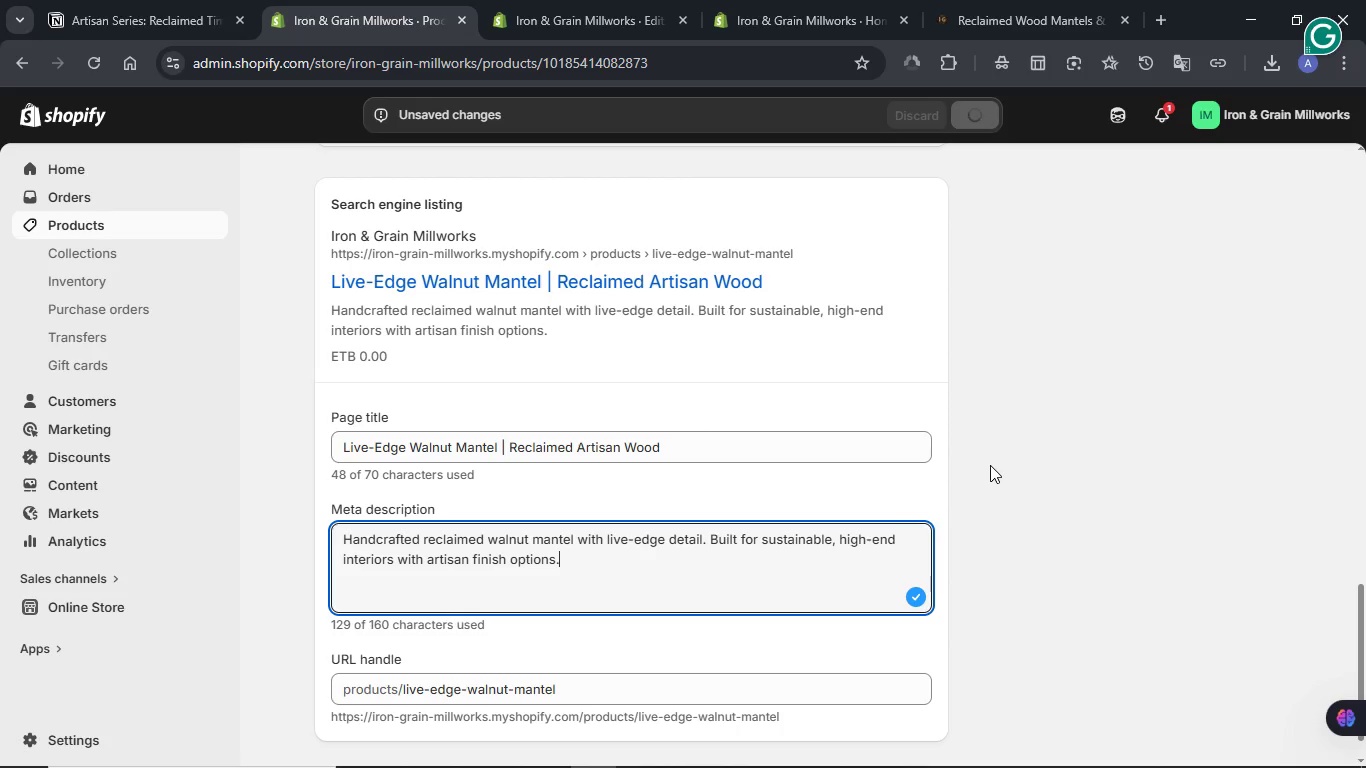 
wait(10.27)
 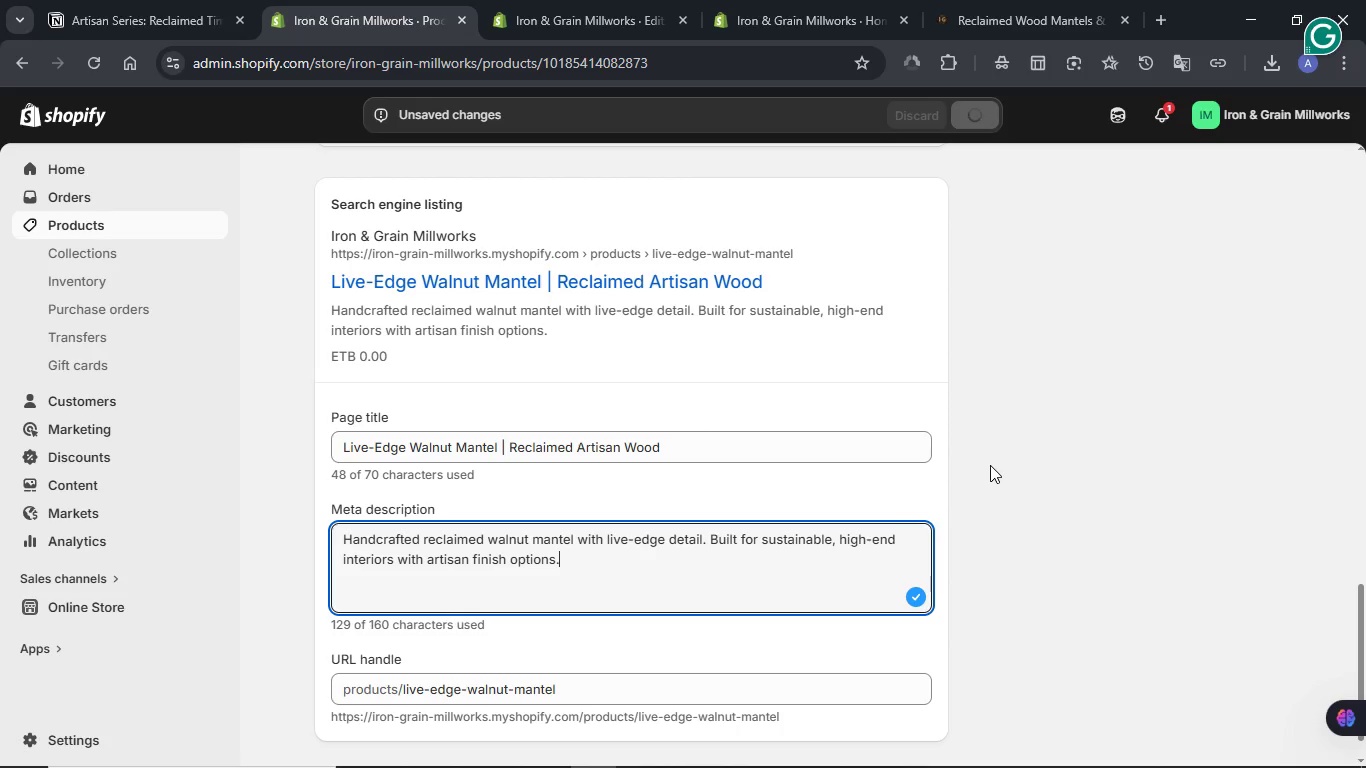 
left_click([1115, 117])
 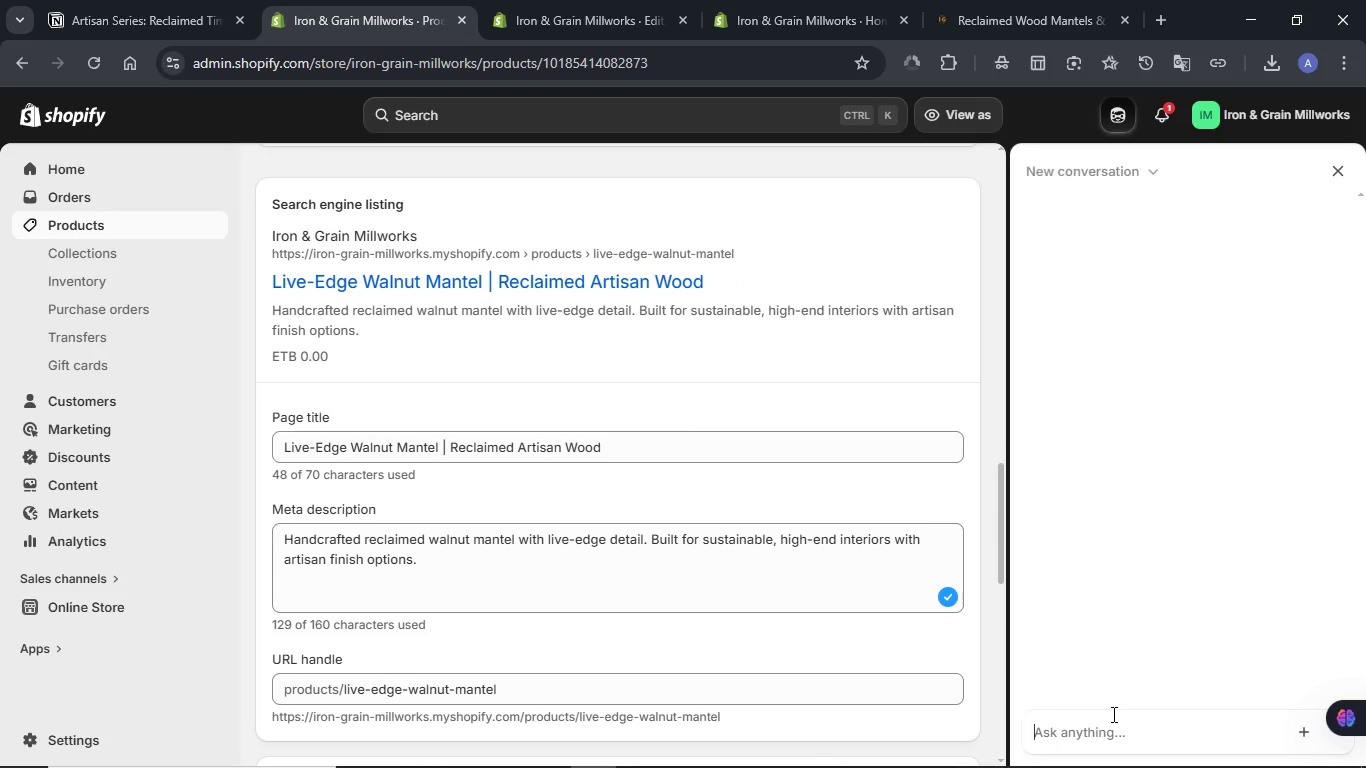 
wait(6.25)
 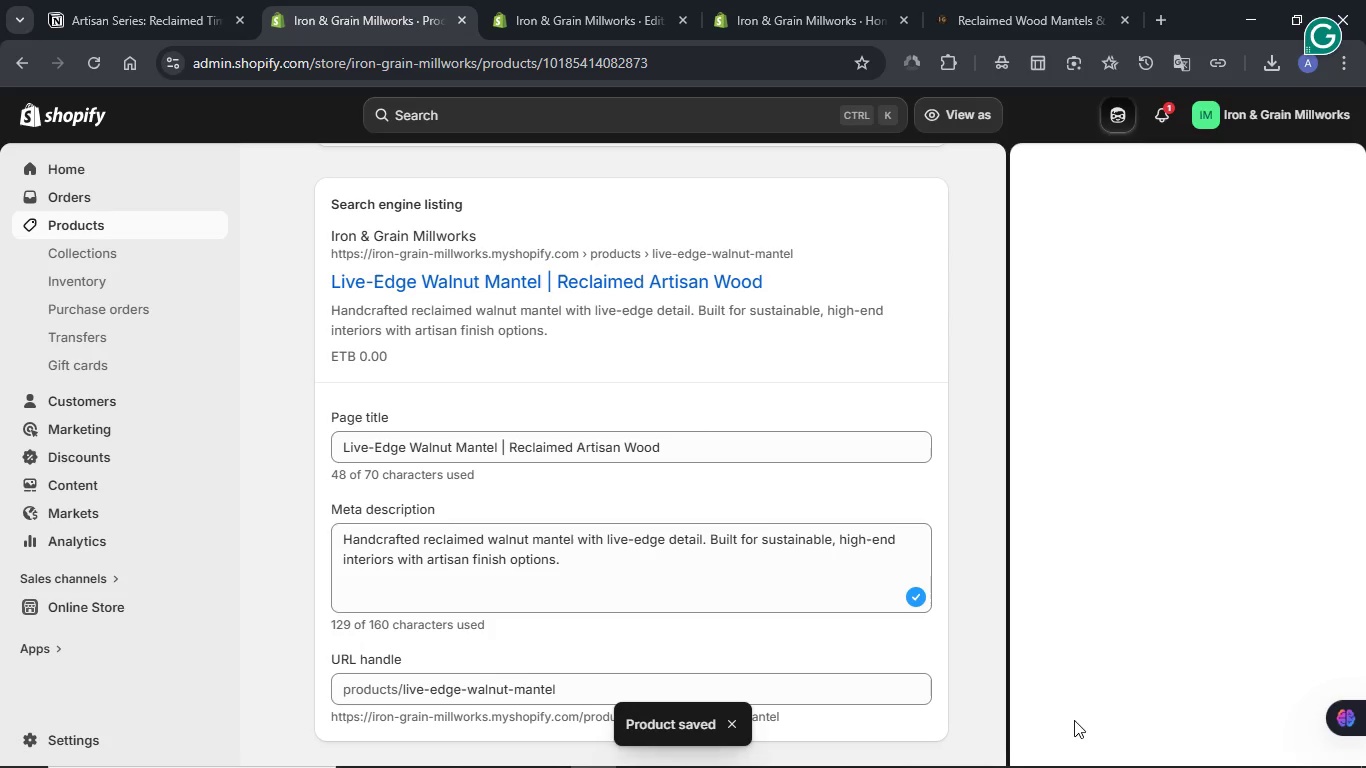 
type(Can you add these tags to this product)
 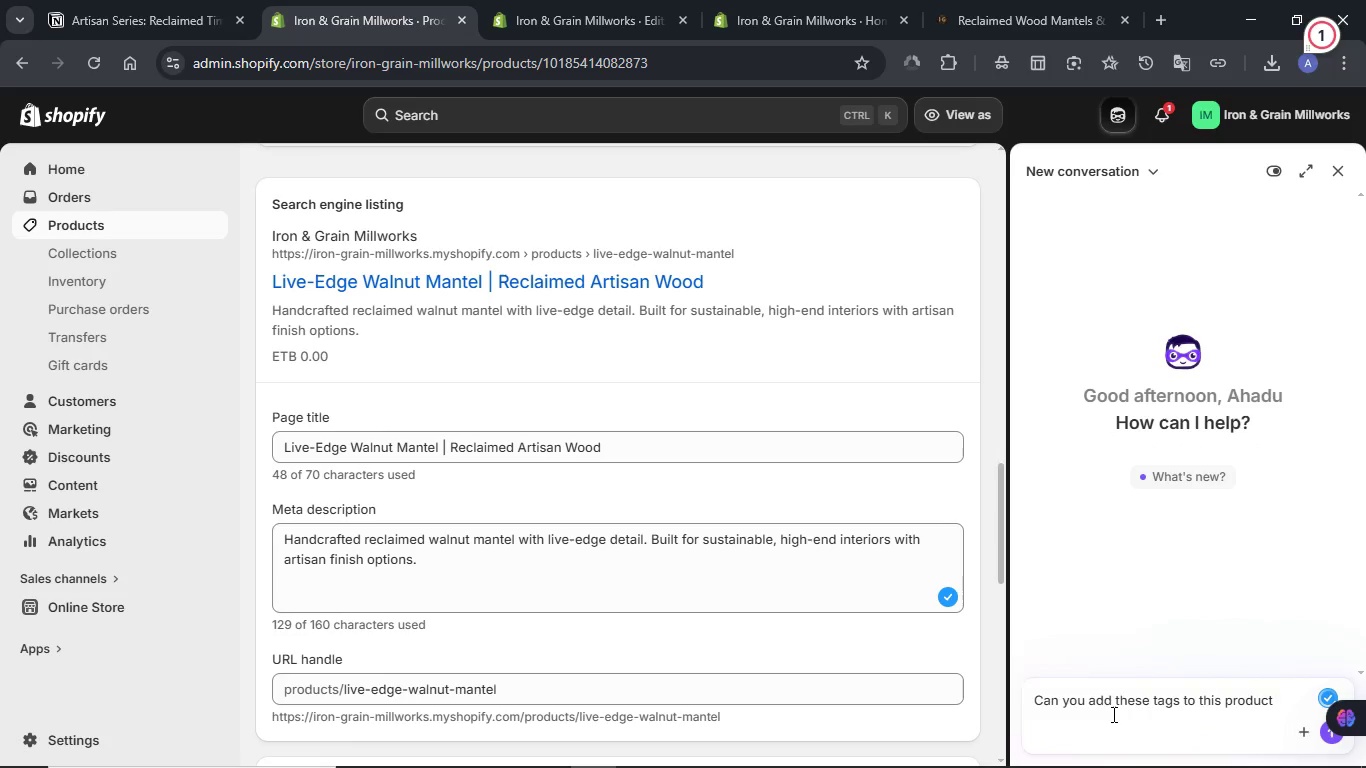 
key(Shift+Enter)
 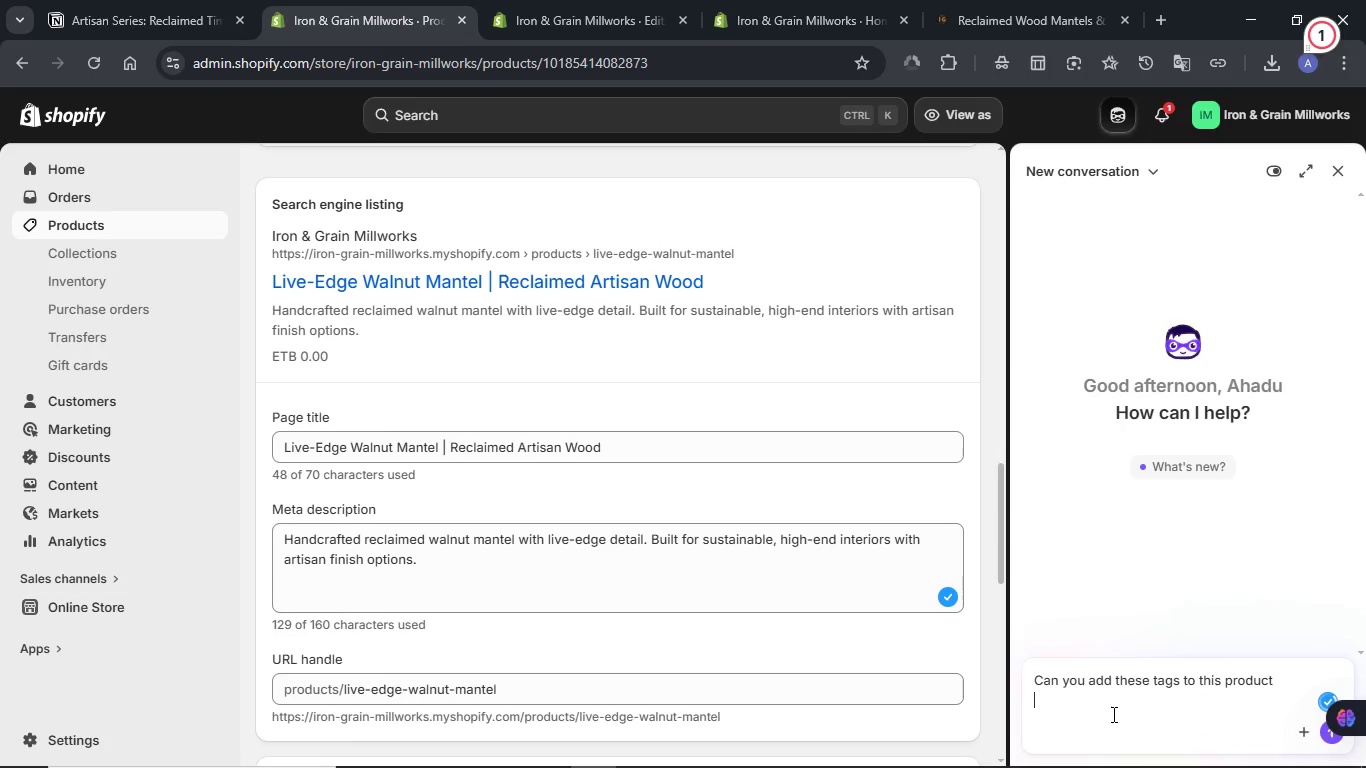 
key(Meta+V)
 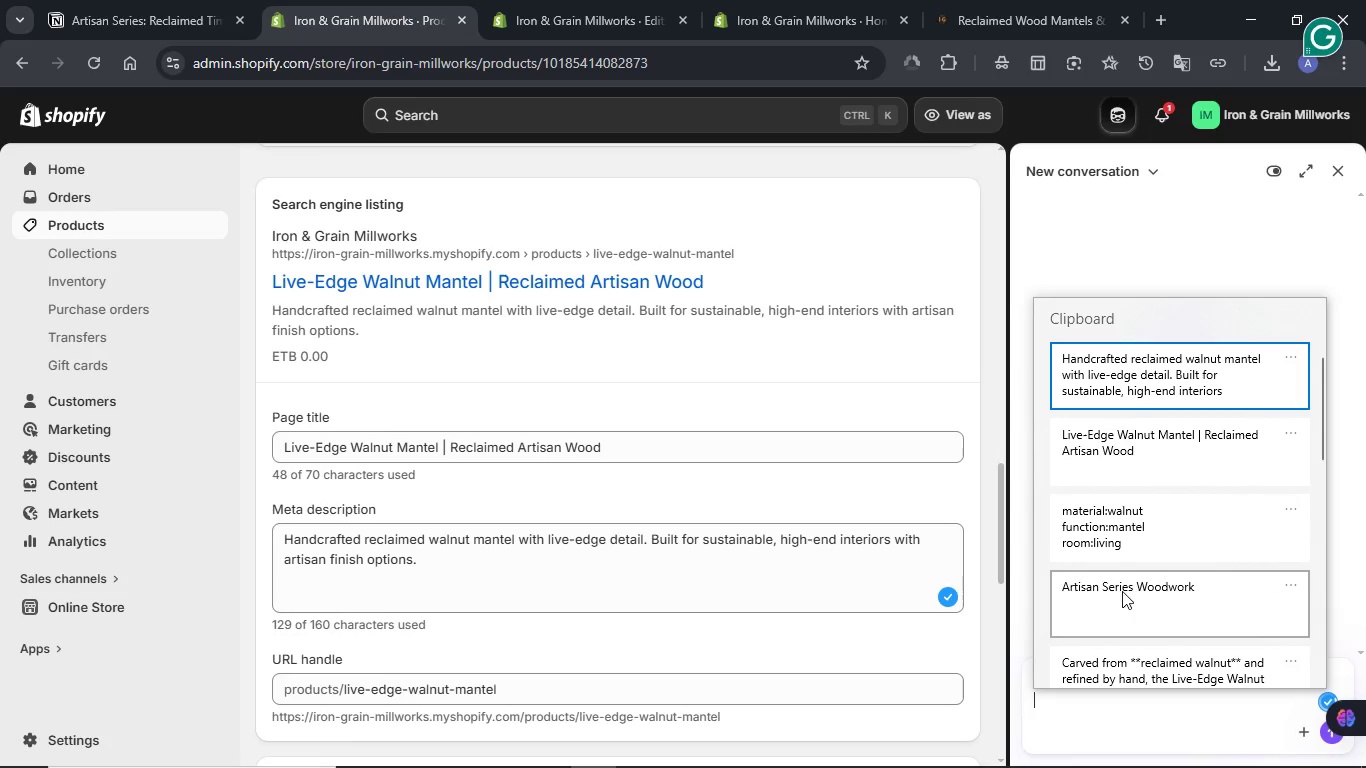 
left_click([1101, 535])
 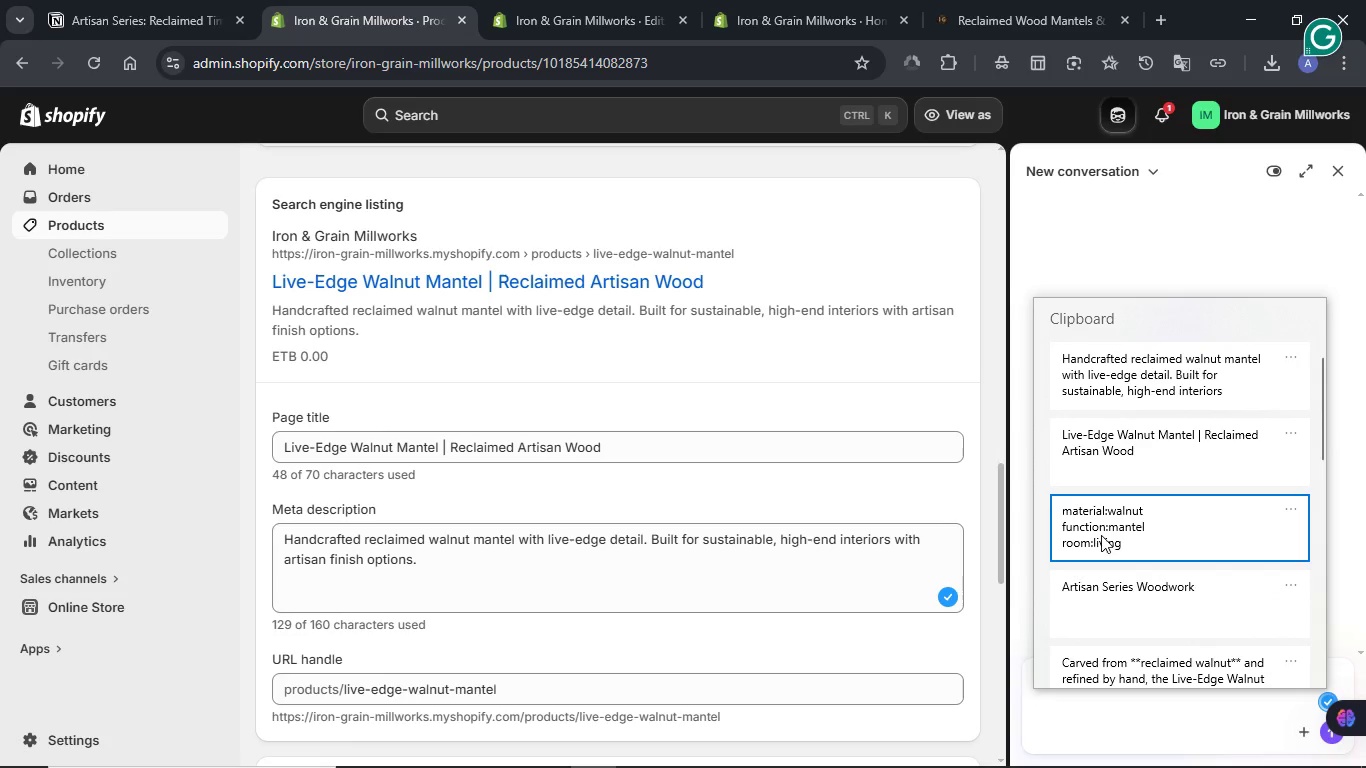 
key(Control+ControlLeft)
 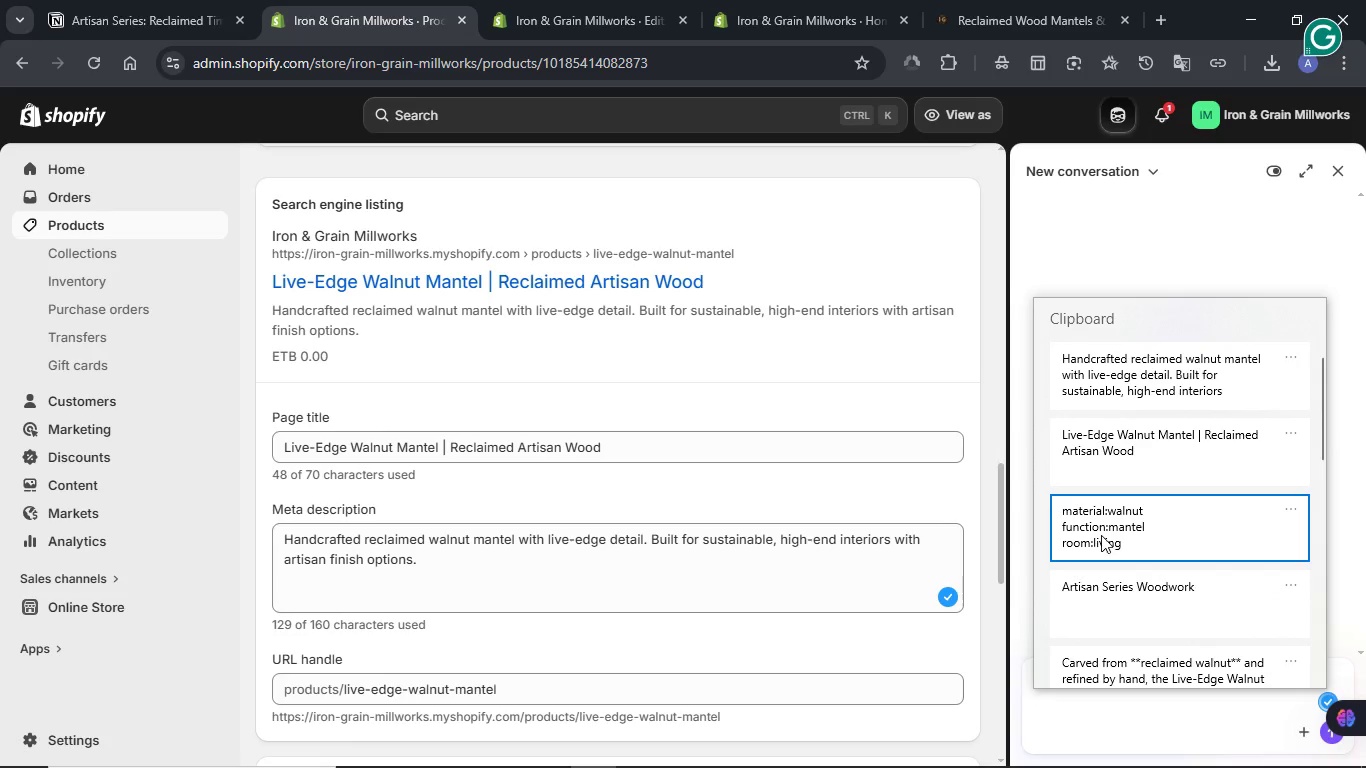 
key(Control+V)
 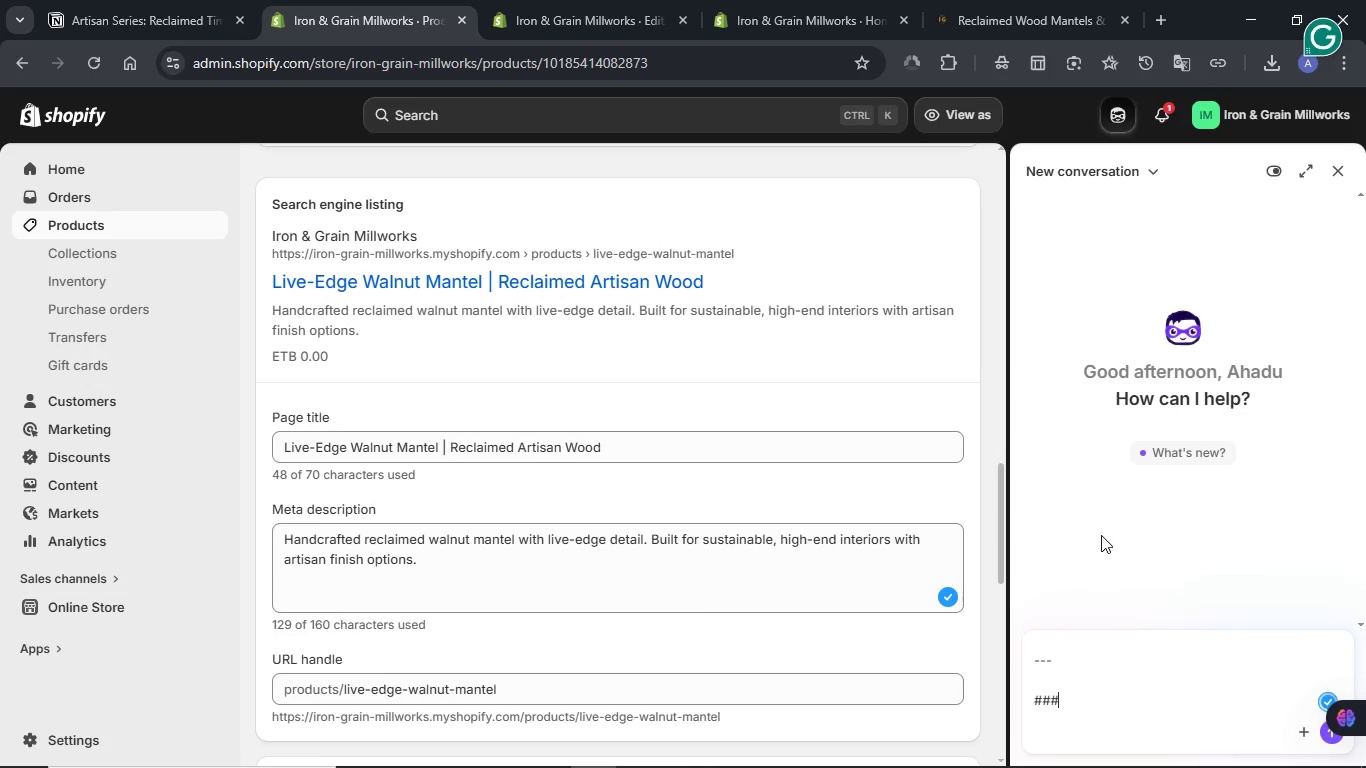 
key(Backspace)
 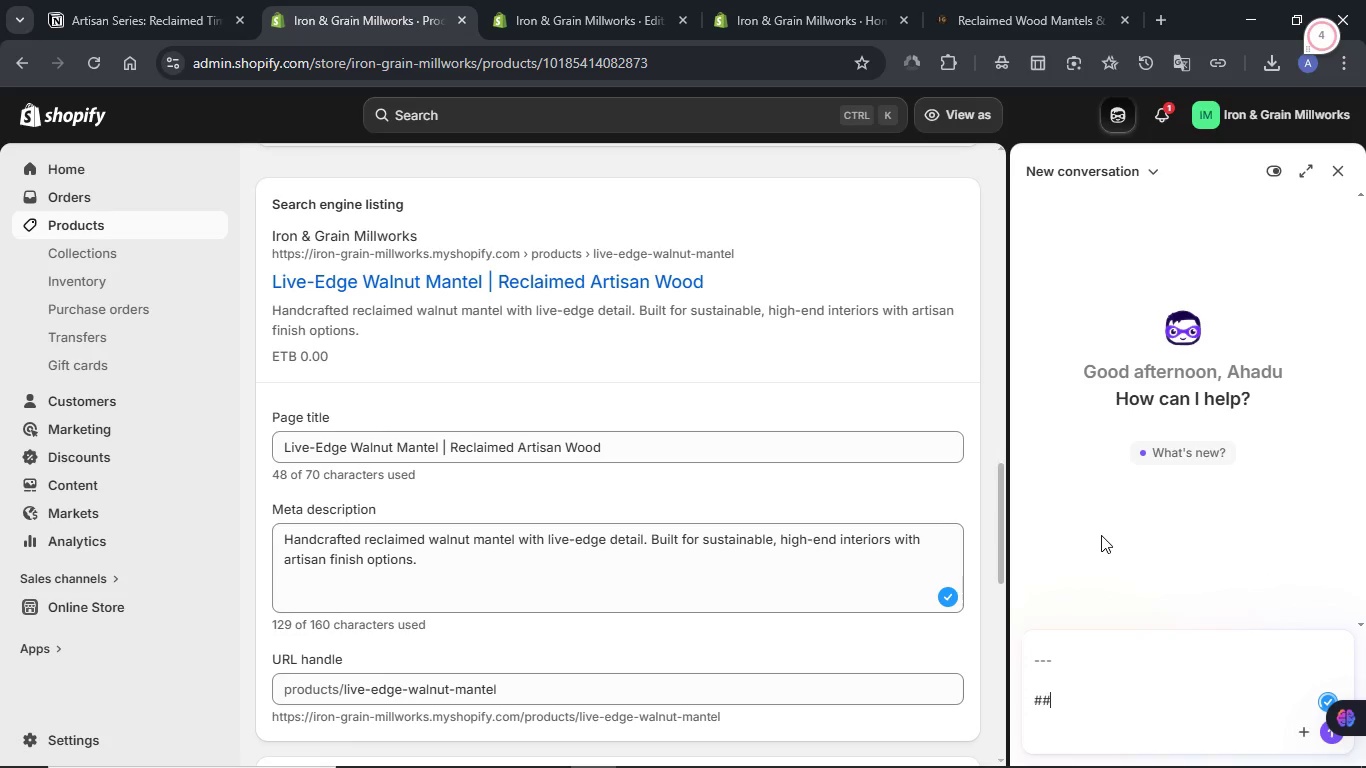 
key(Backspace)
 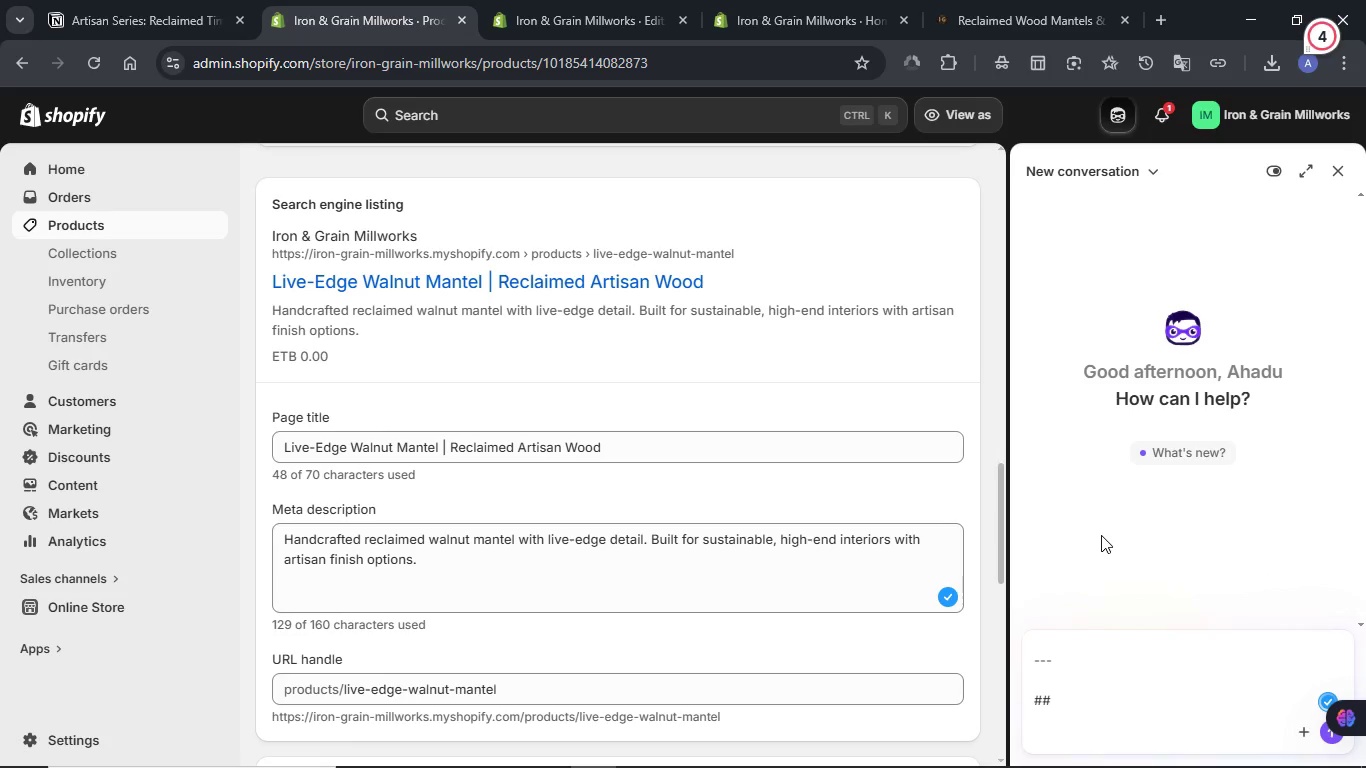 
key(Backspace)
 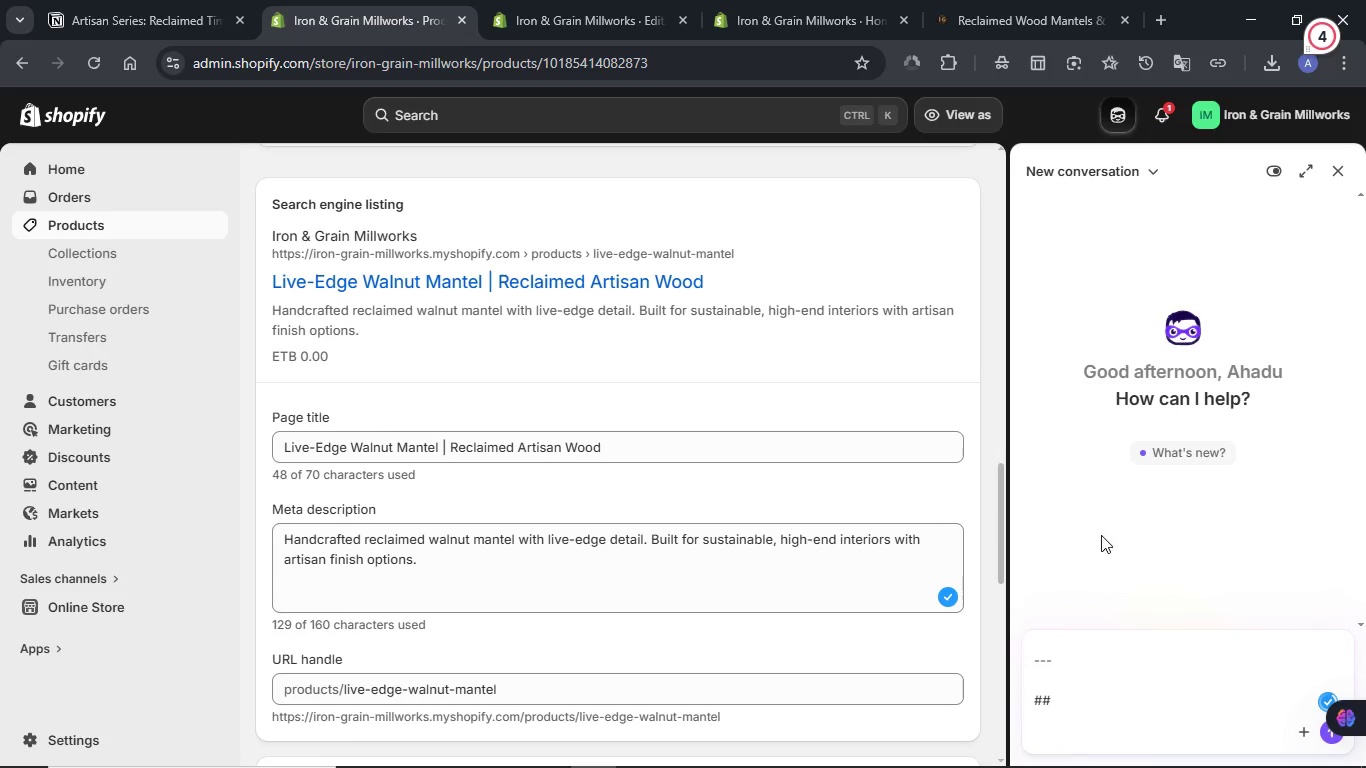 
key(Backspace)
 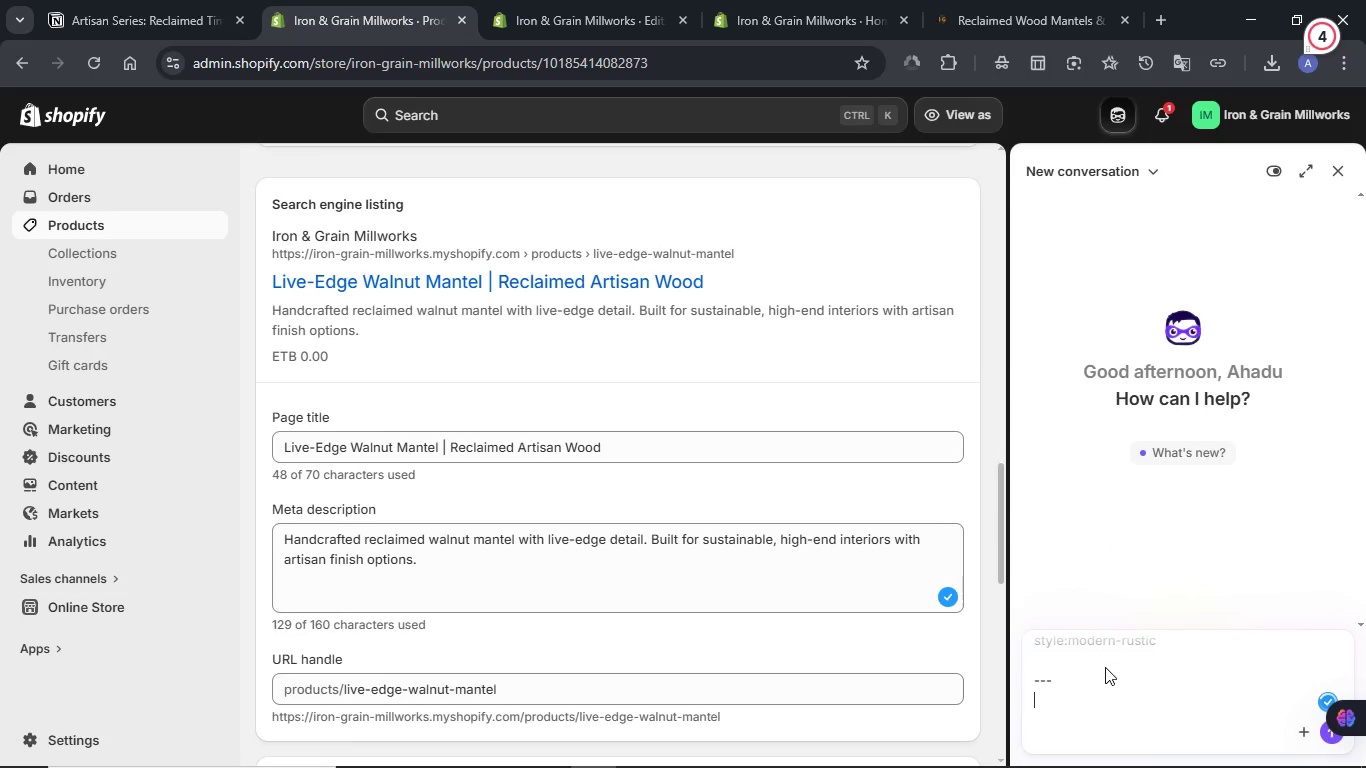 
key(Backspace)
 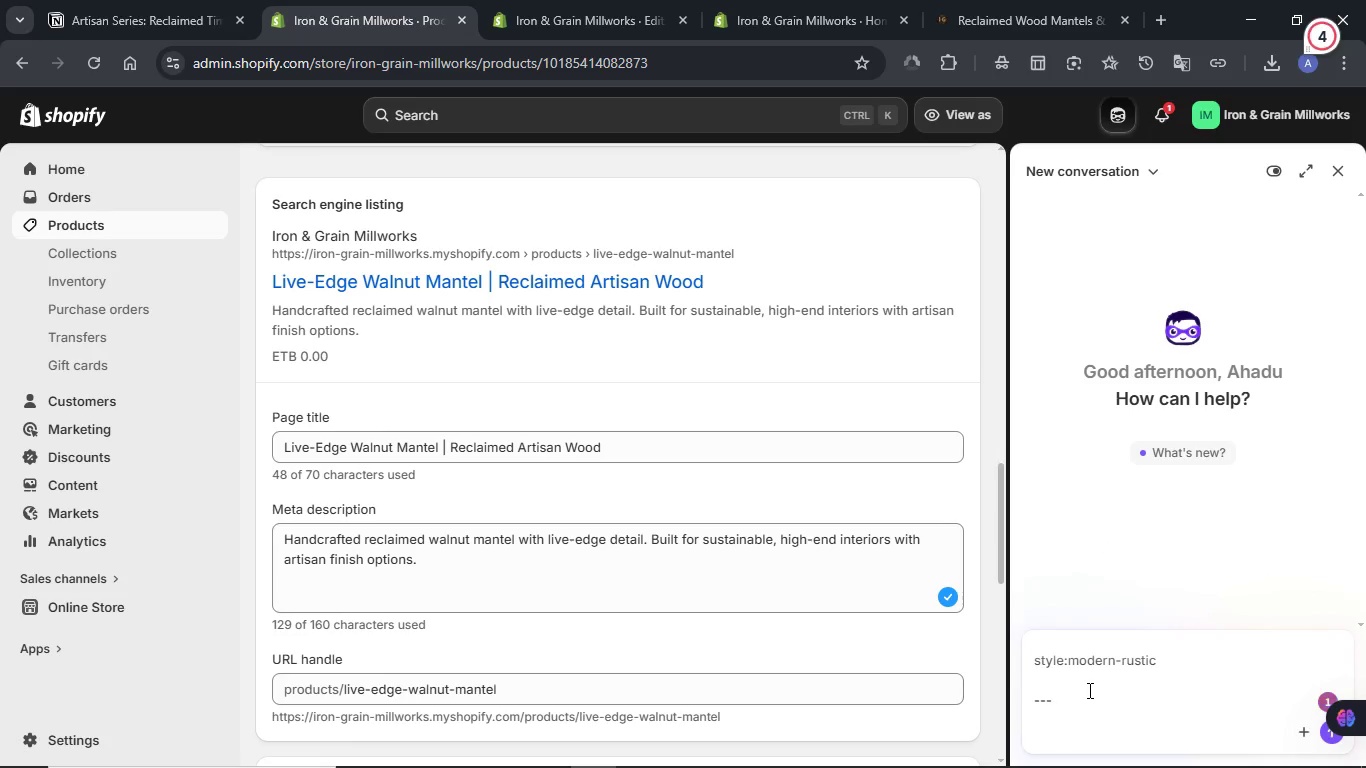 
hold_key(key=Backspace, duration=0.44)
 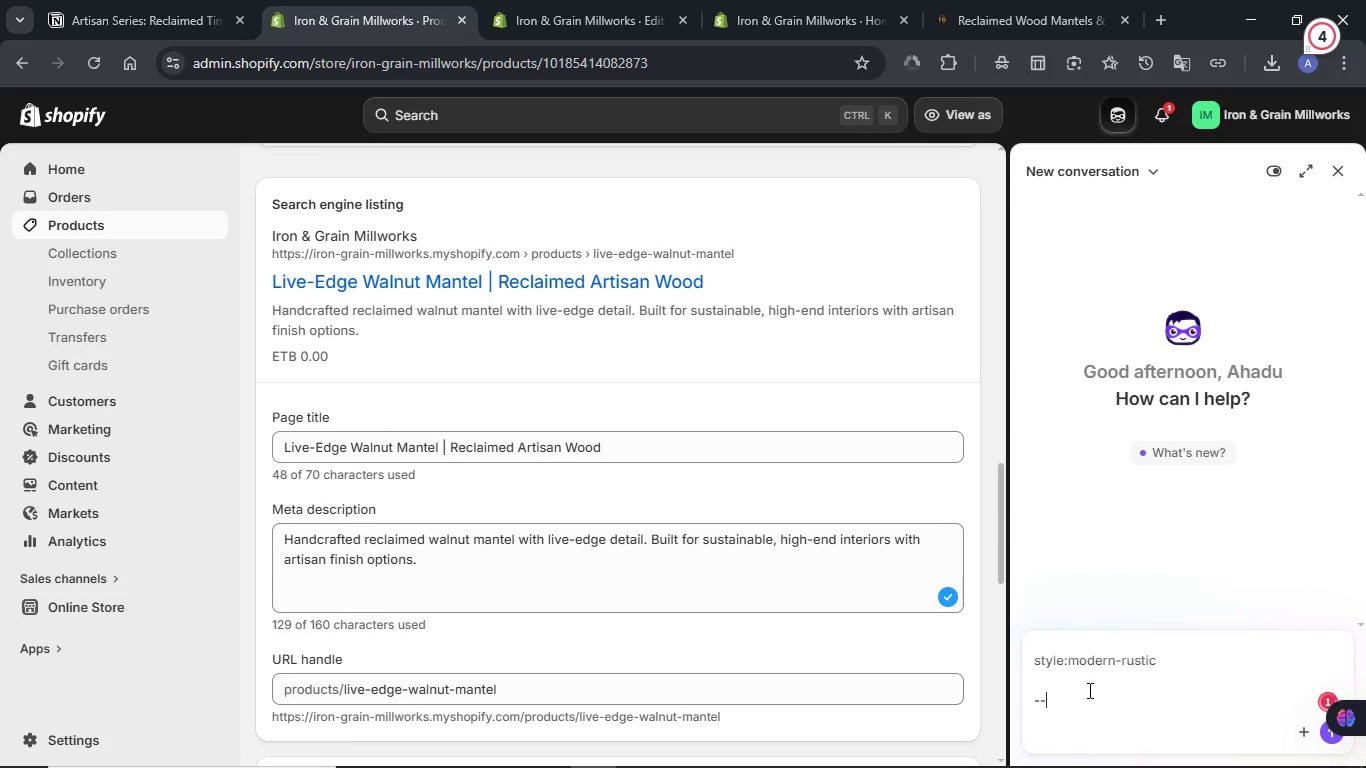 
key(Backspace)
 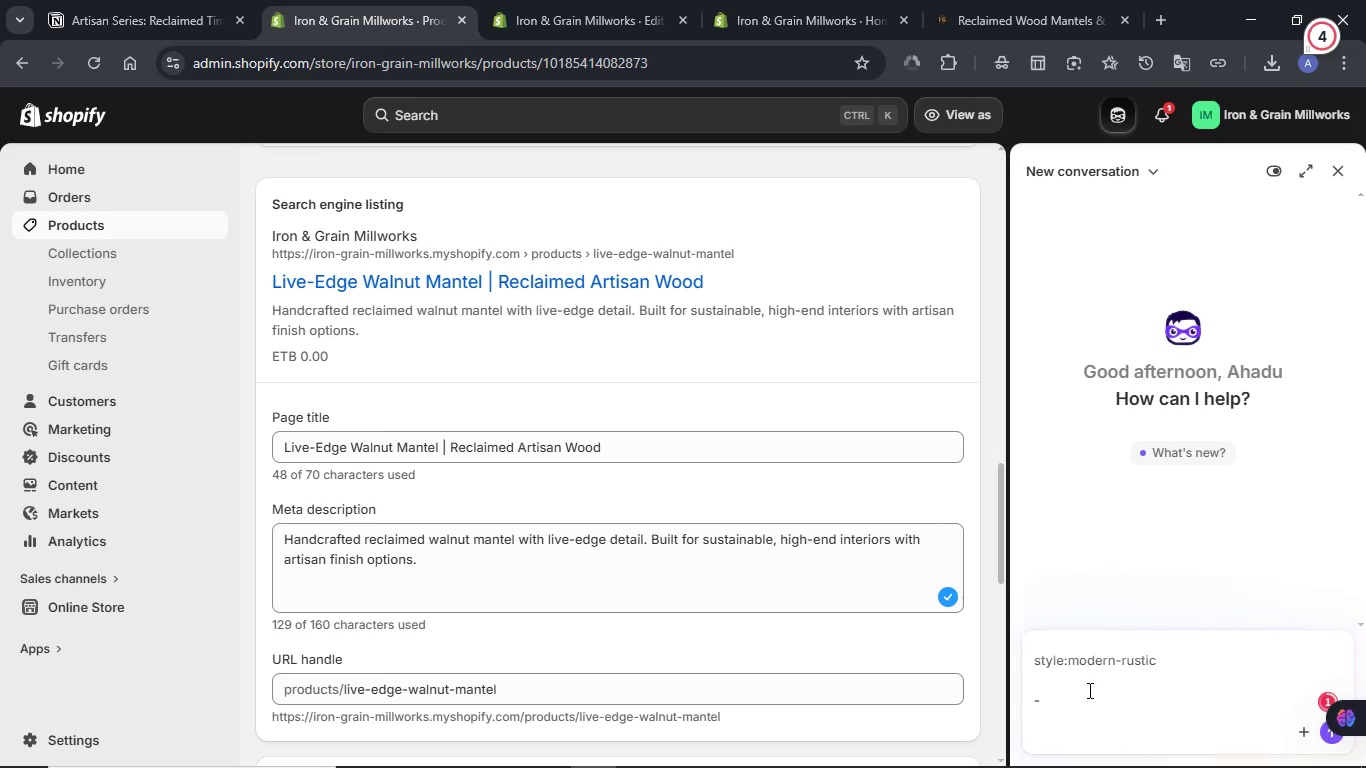 
key(Backspace)
 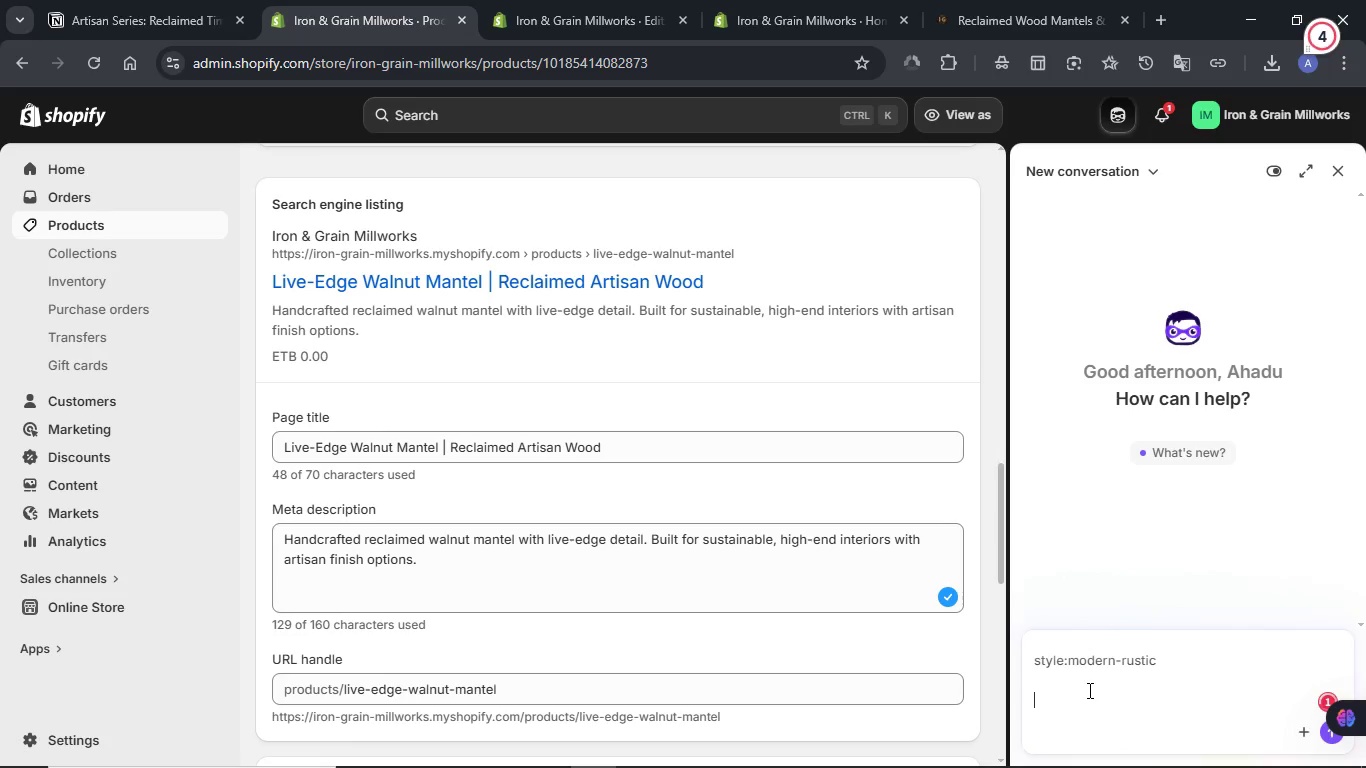 
key(Backspace)
 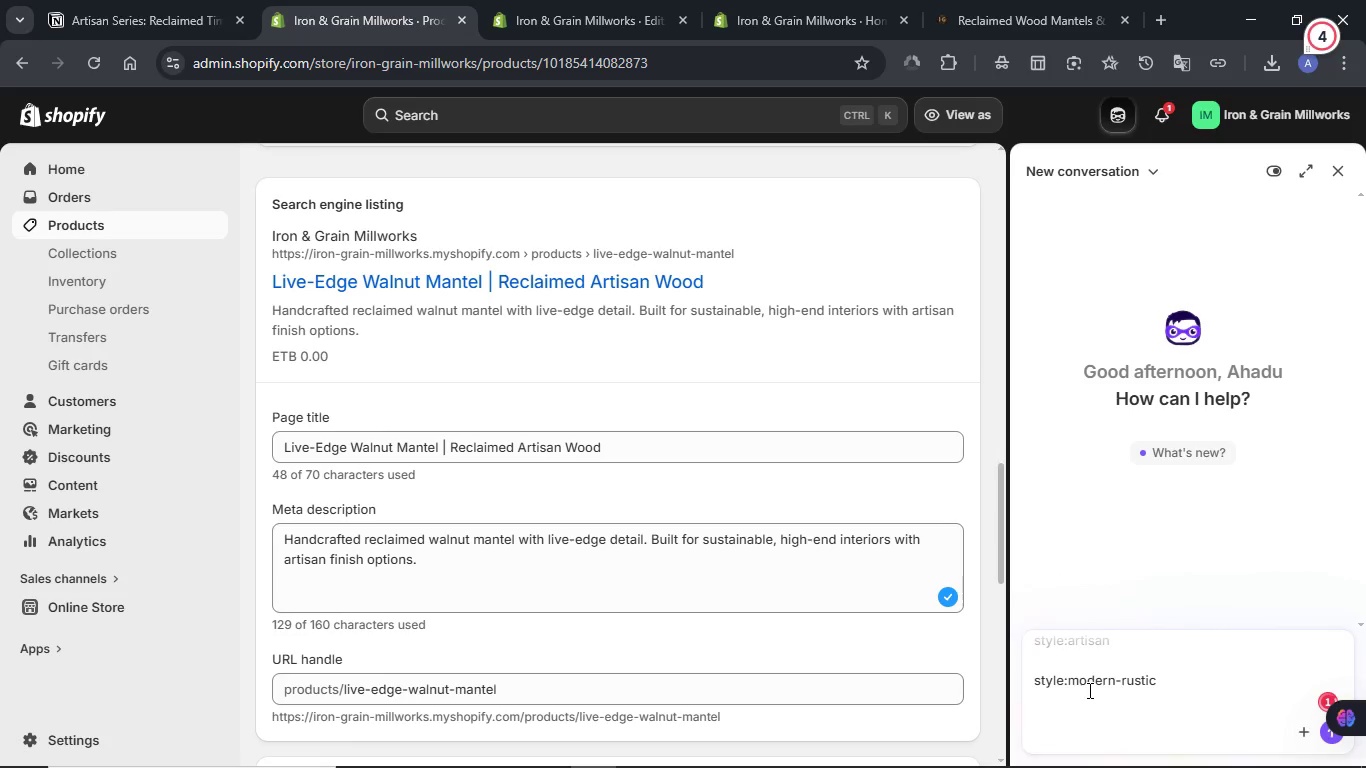 
key(Backspace)
 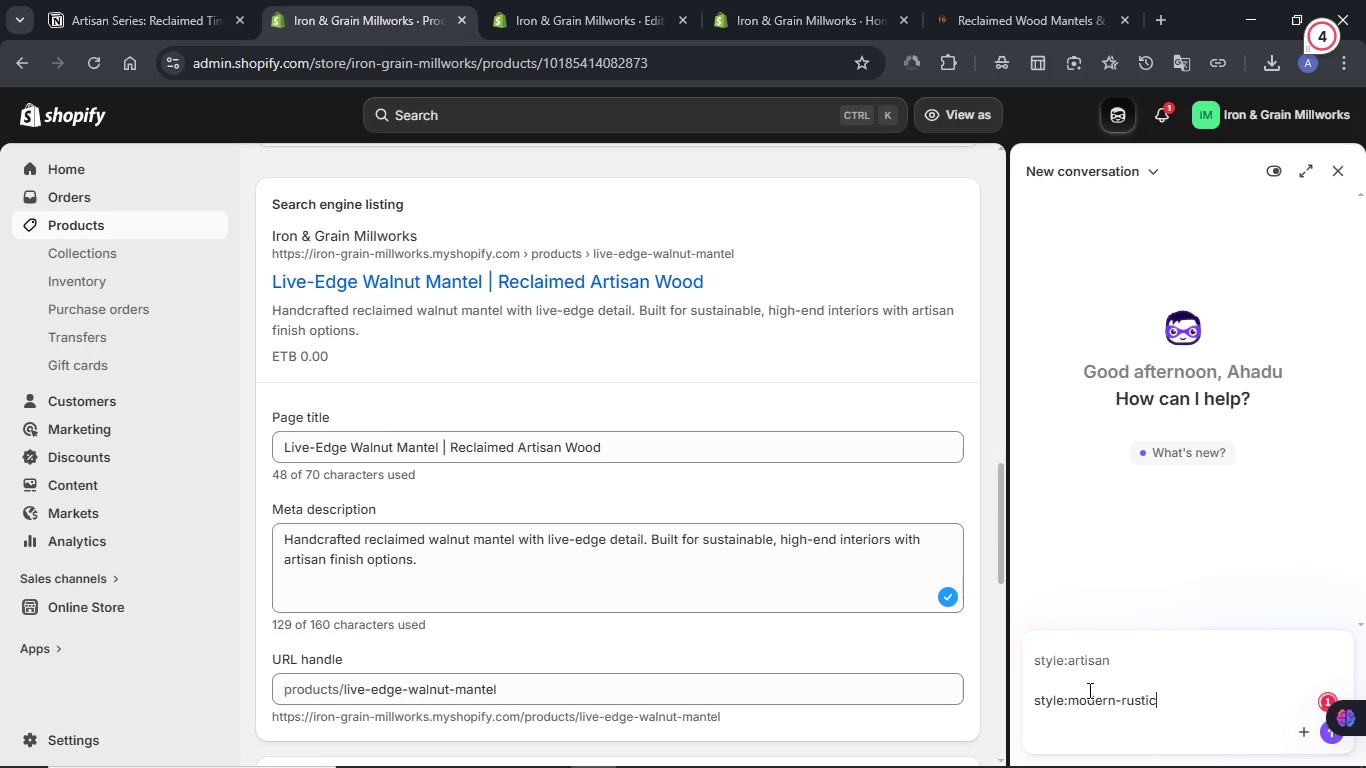 
scroll: coordinate [1088, 690], scroll_direction: up, amount: 2.0
 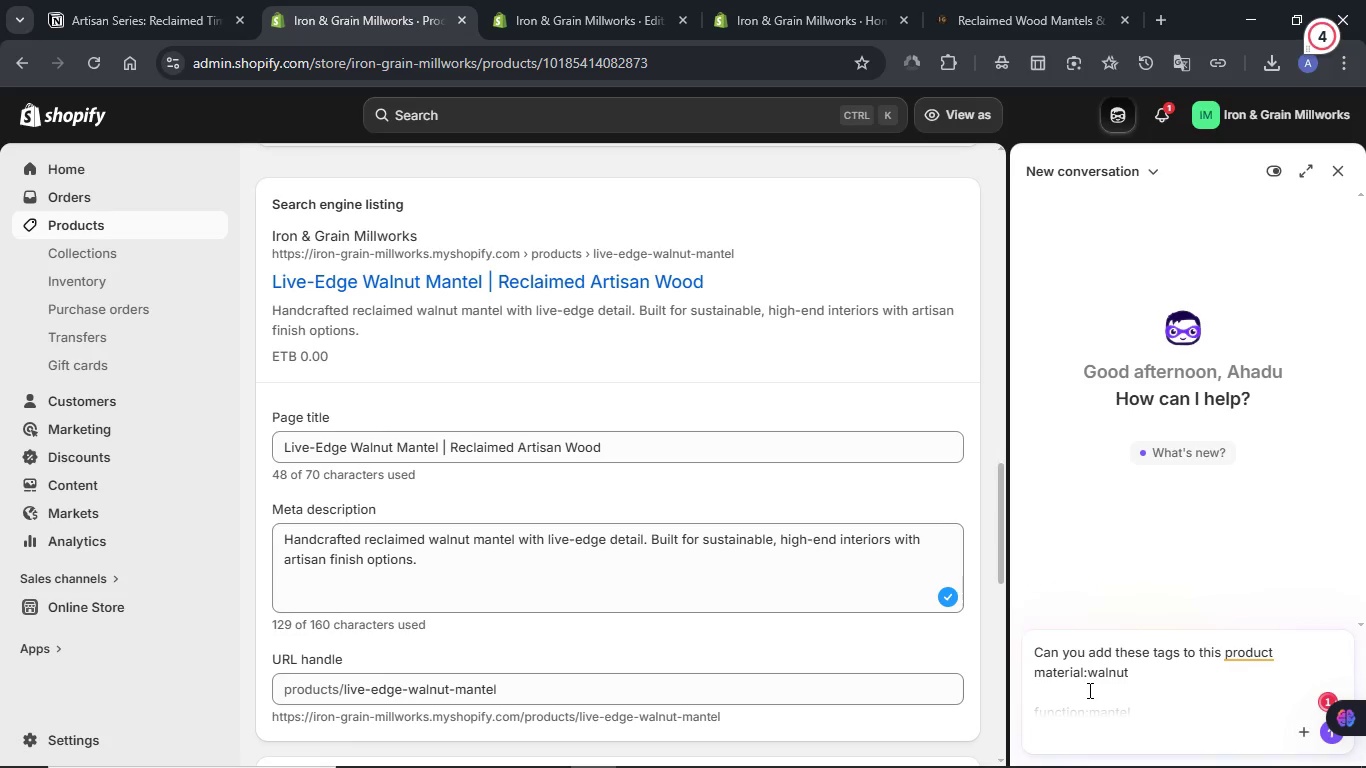 
key(NumpadEnter)
 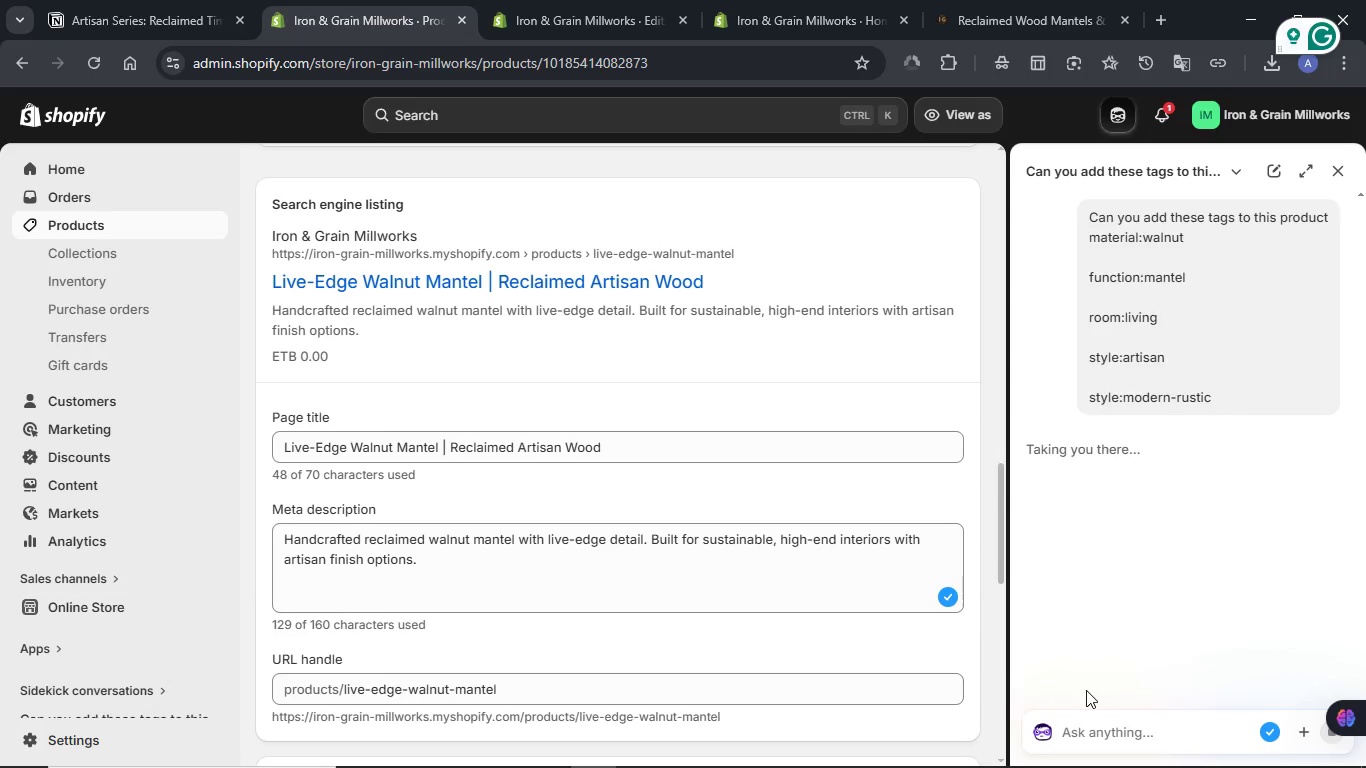 
wait(13.66)
 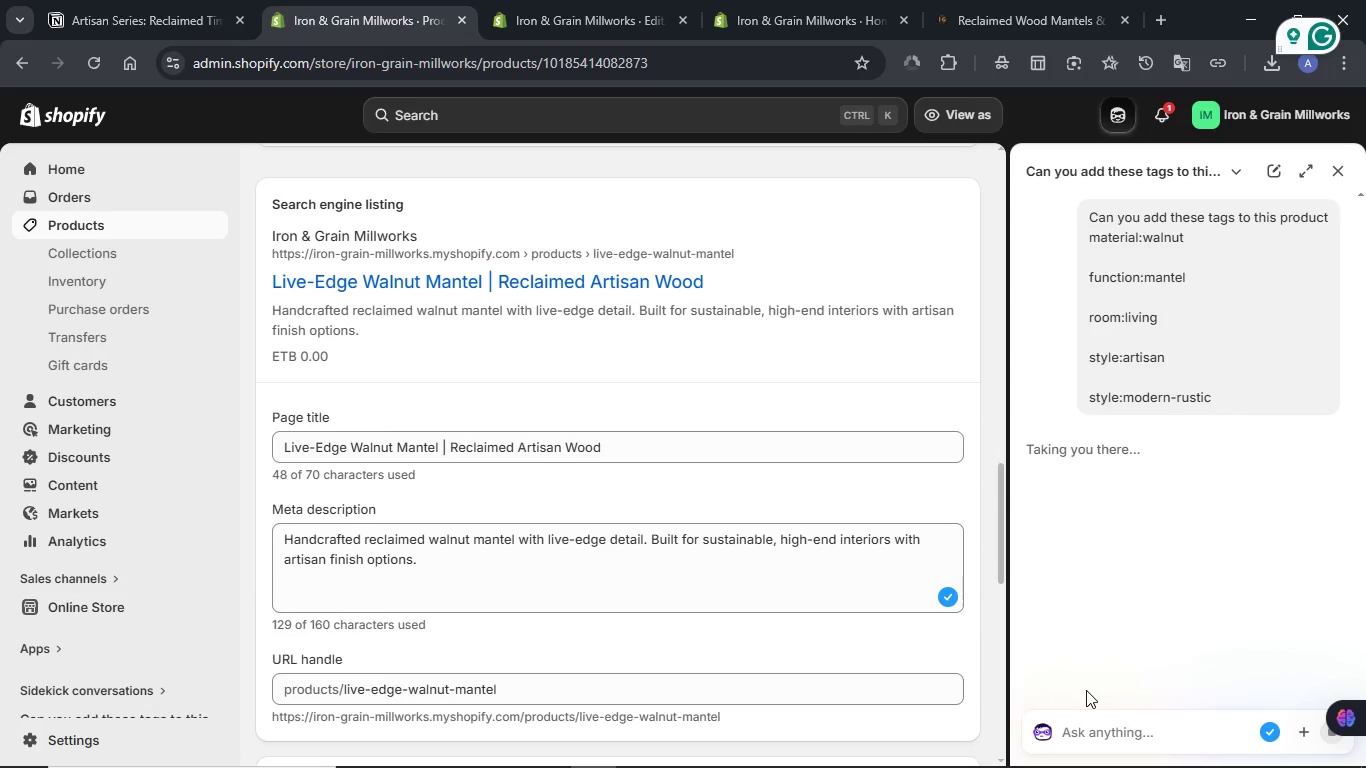 
left_click([966, 741])
 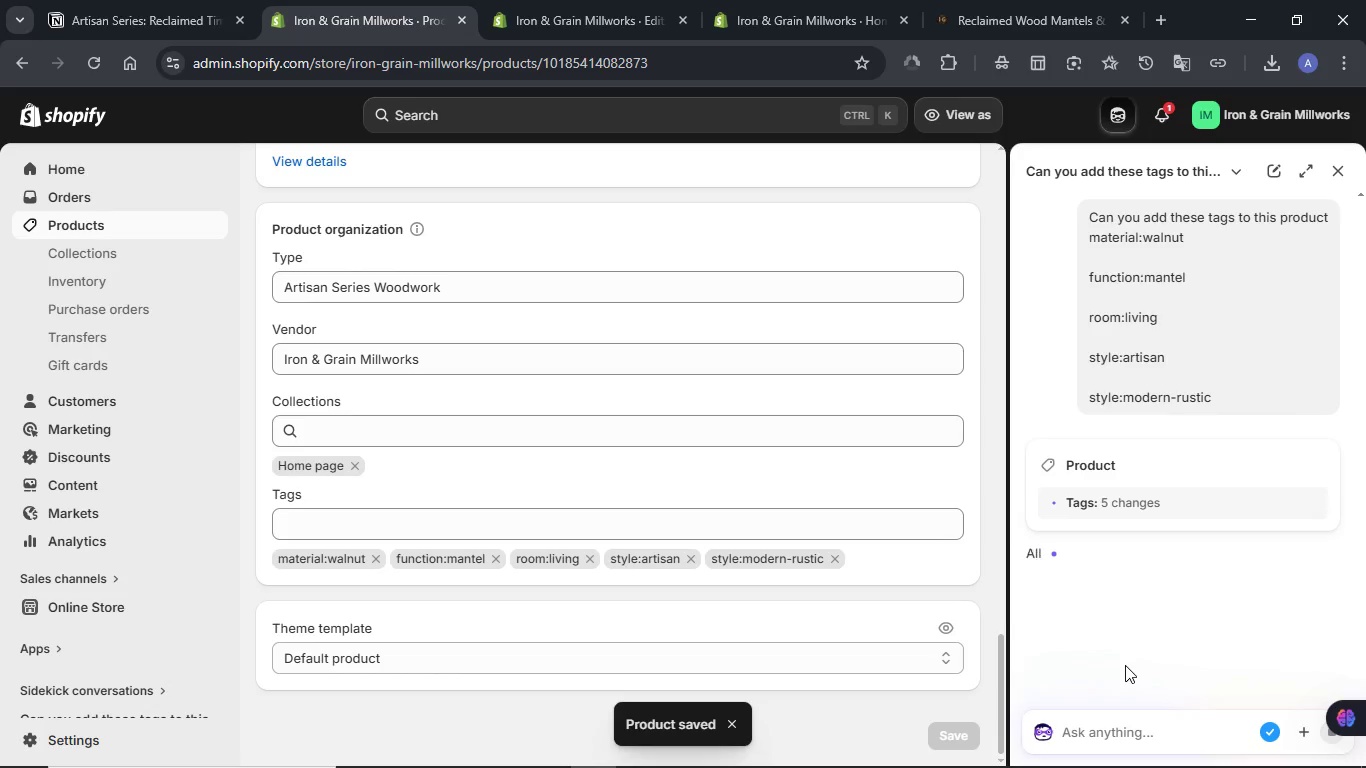 
wait(15.23)
 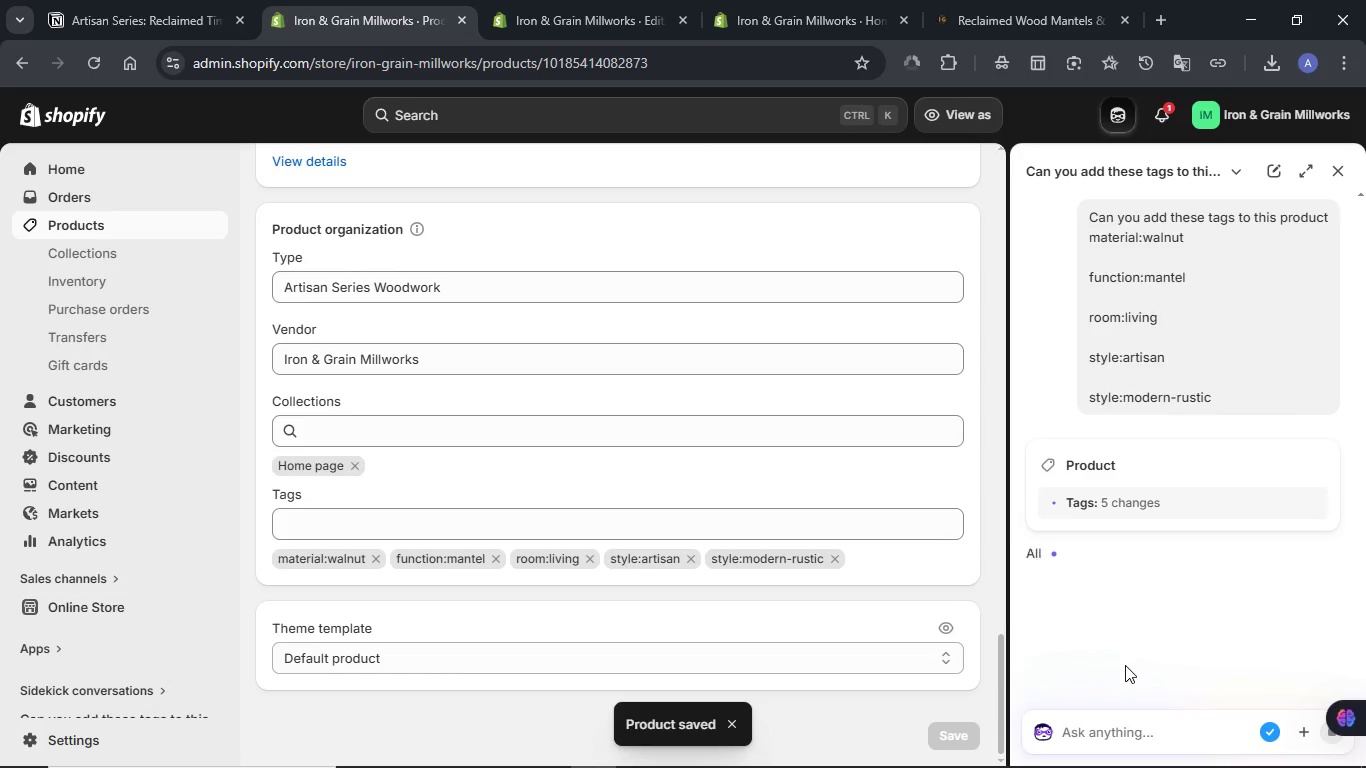 
left_click([1339, 171])
 